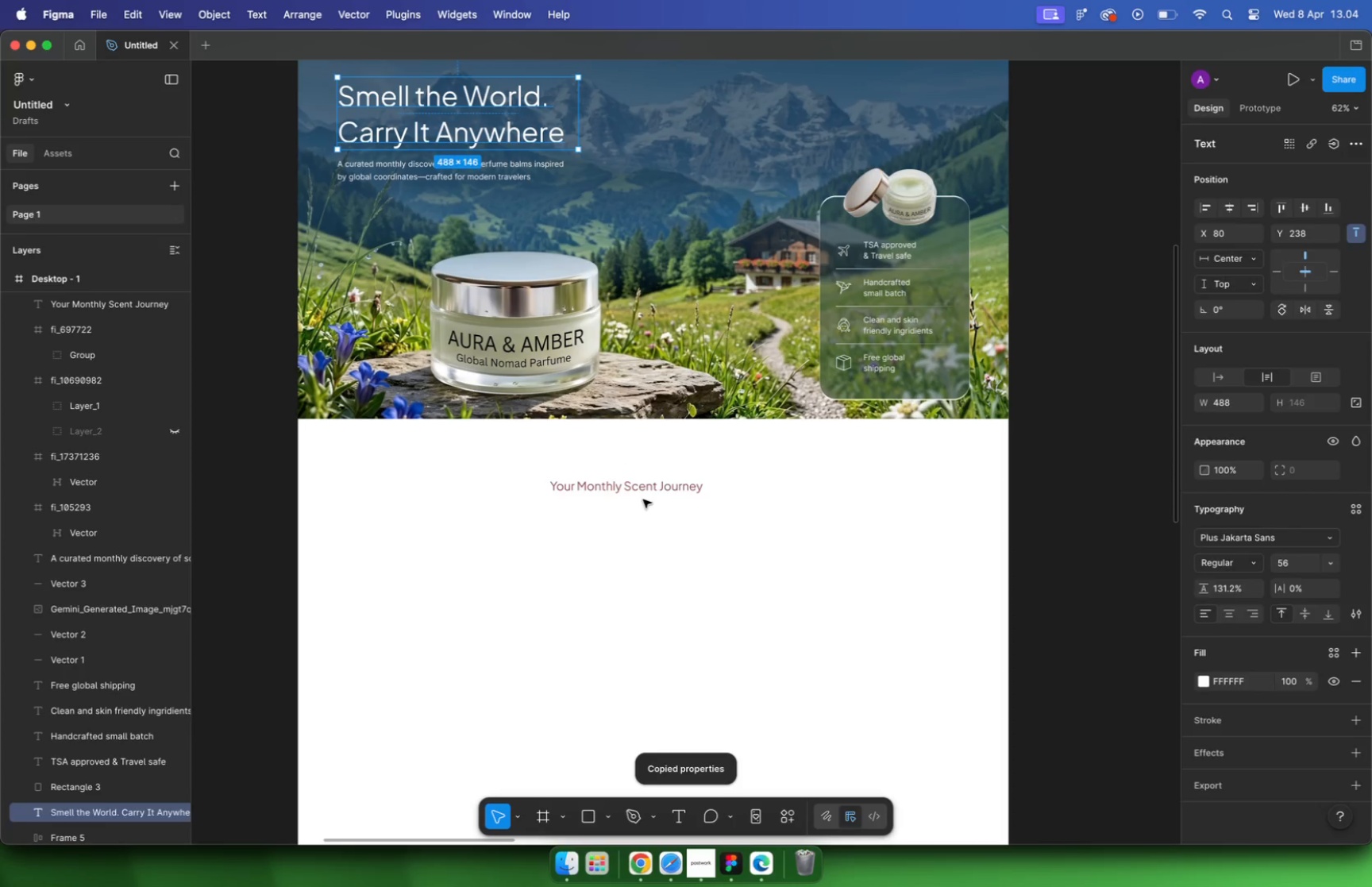 
double_click([646, 490])
 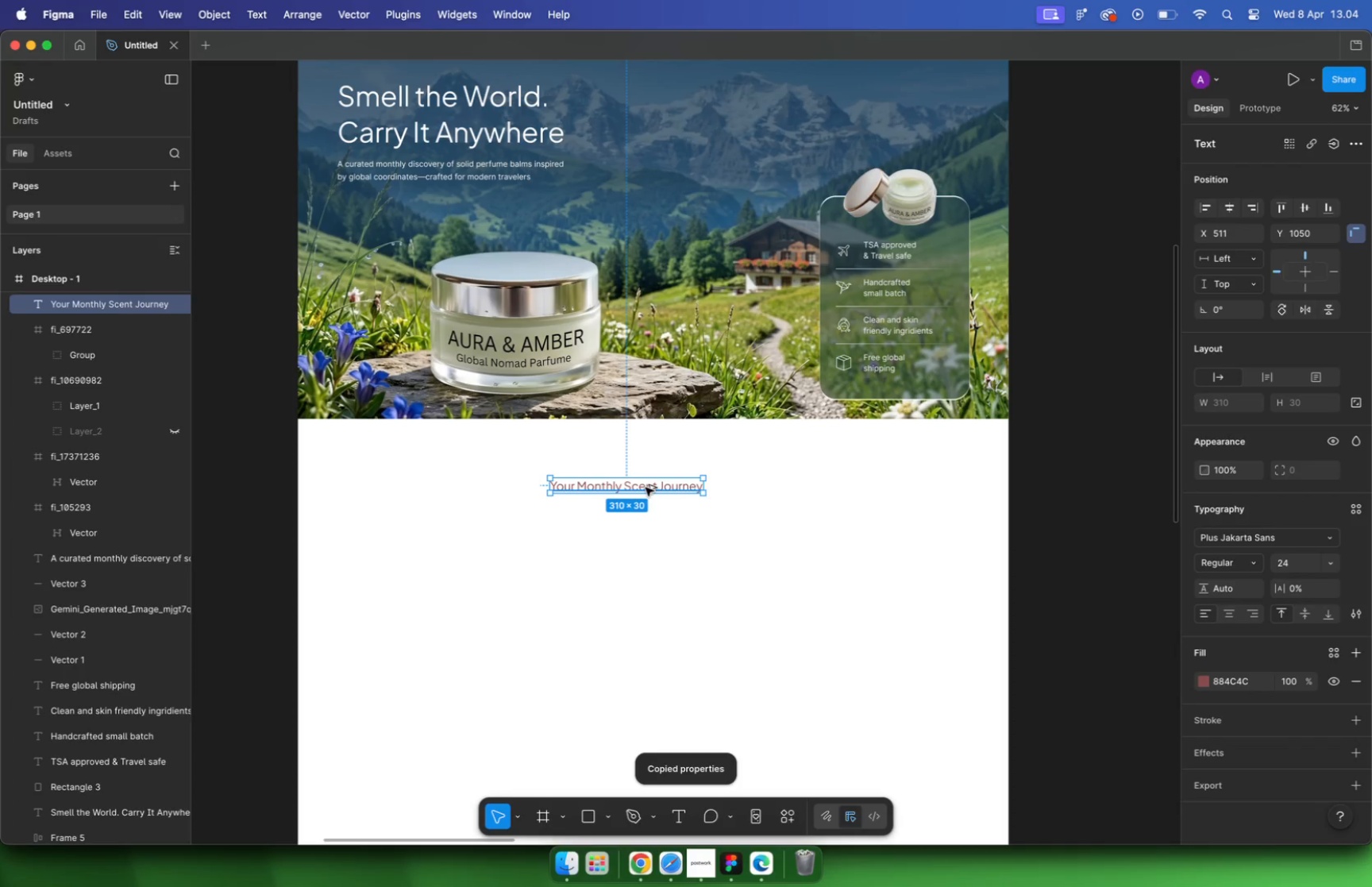 
key(Alt+Meta+V)
 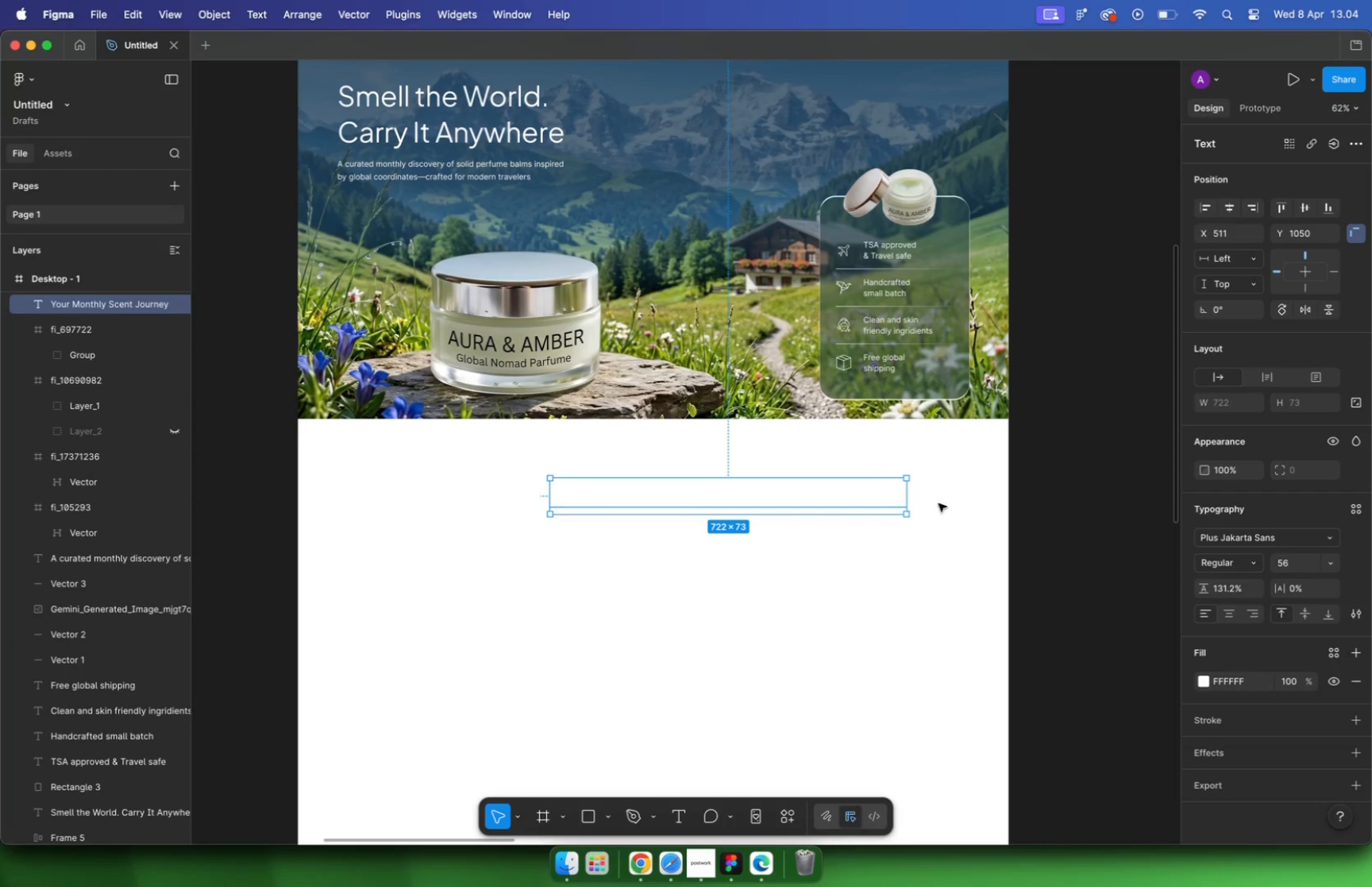 
left_click_drag(start_coordinate=[1124, 619], to_coordinate=[1052, 588])
 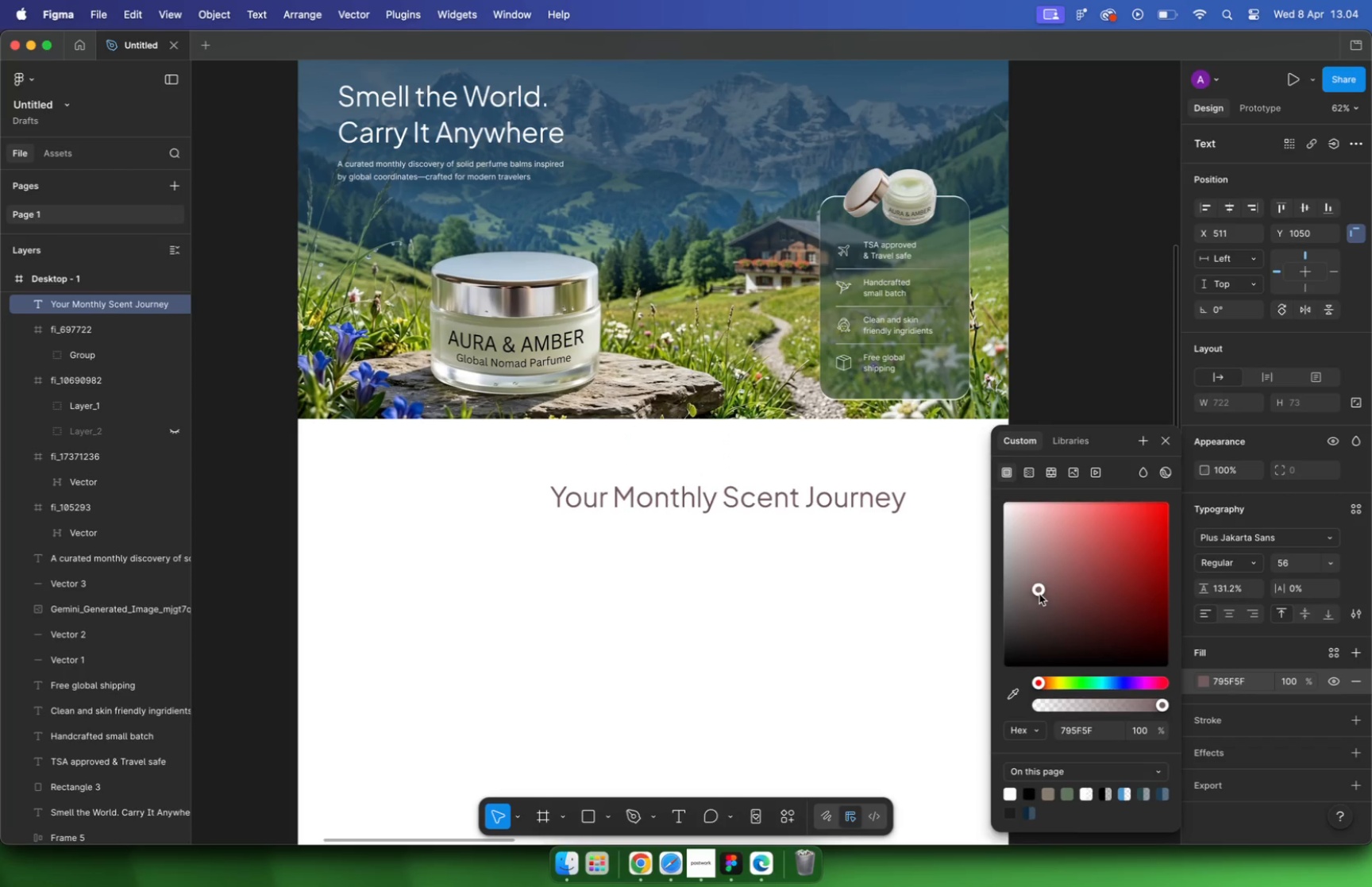 
left_click([850, 582])
 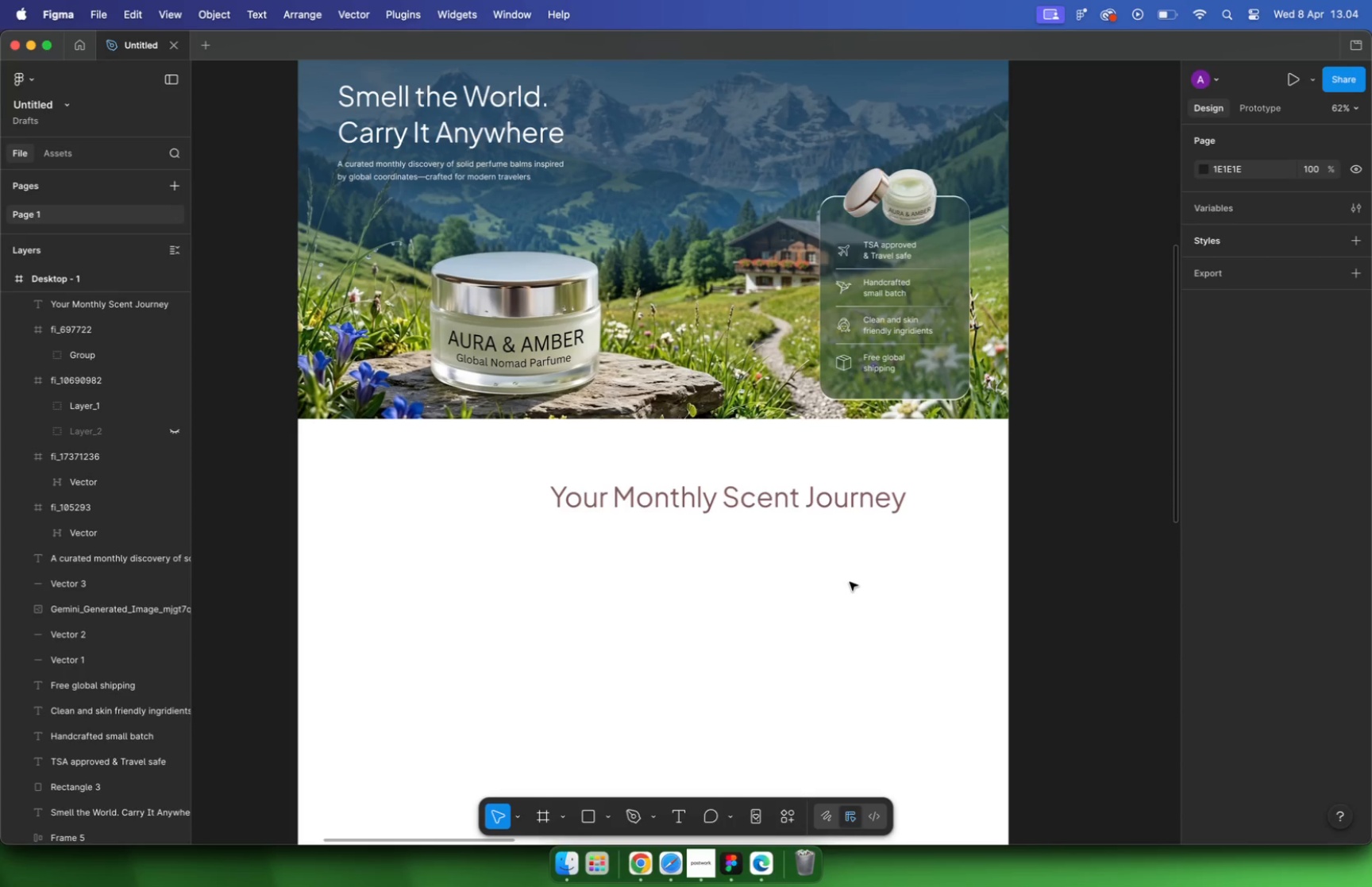 
wait(36.23)
 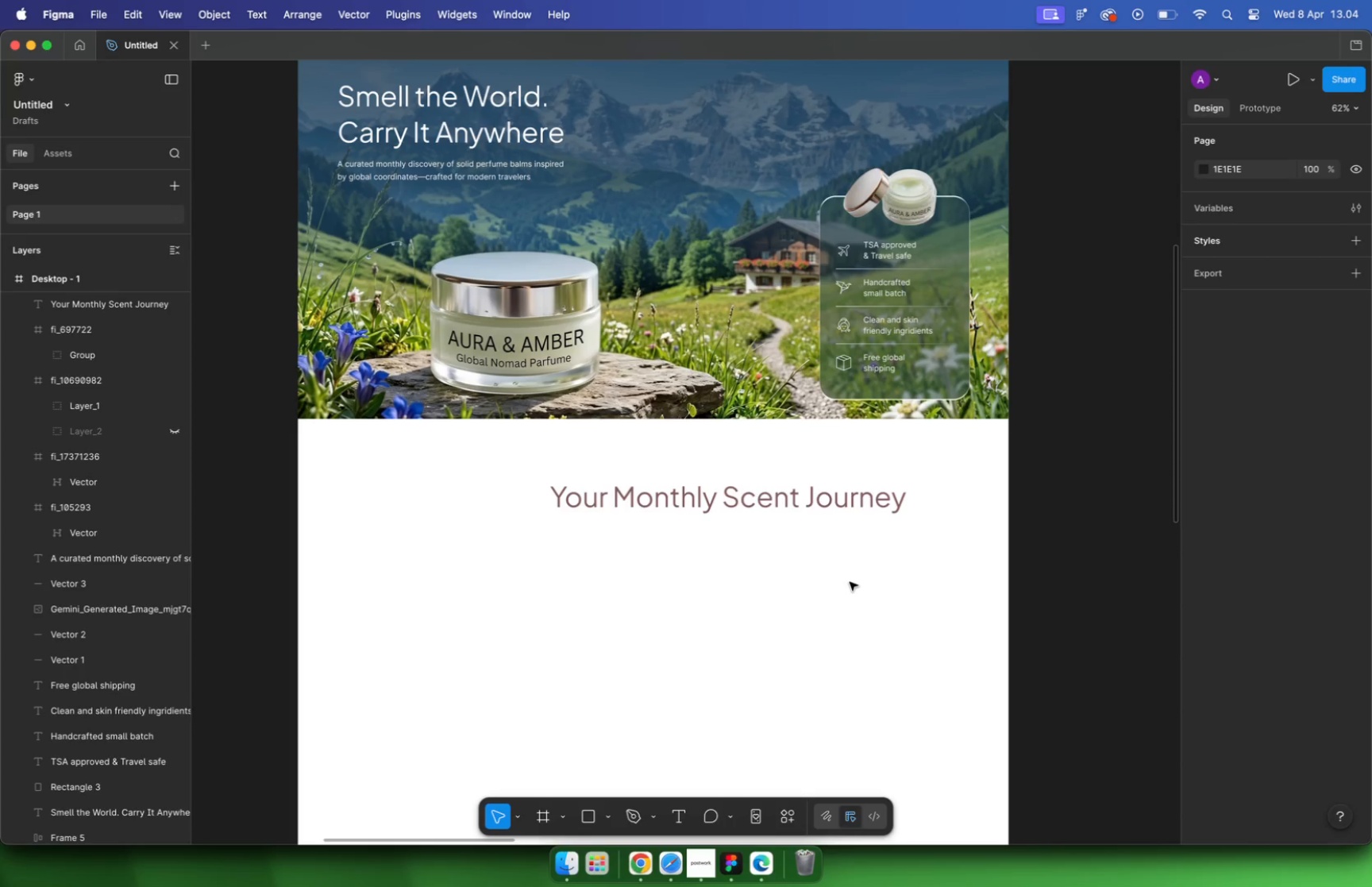 
left_click([878, 499])
 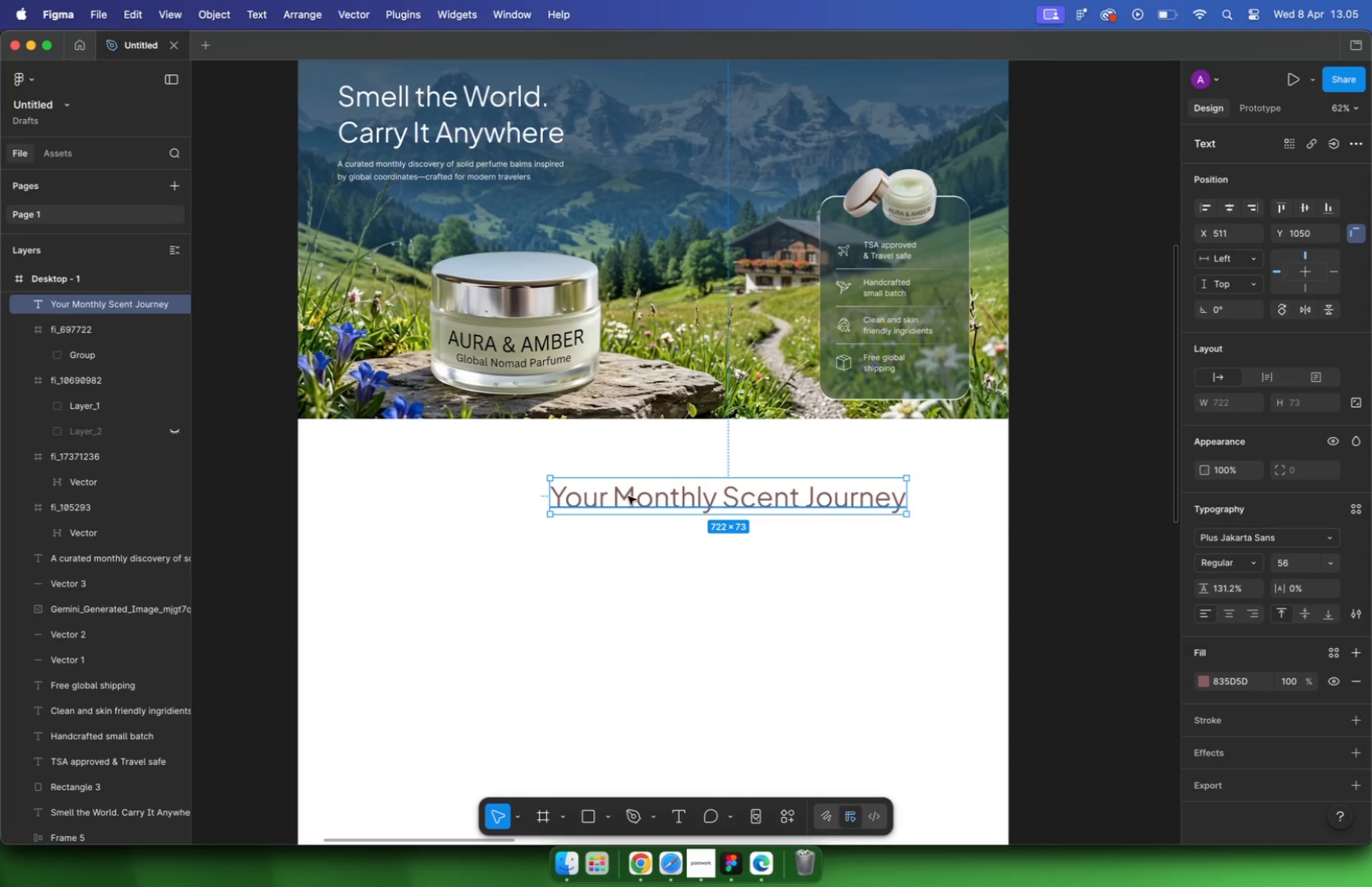 
double_click([629, 495])
 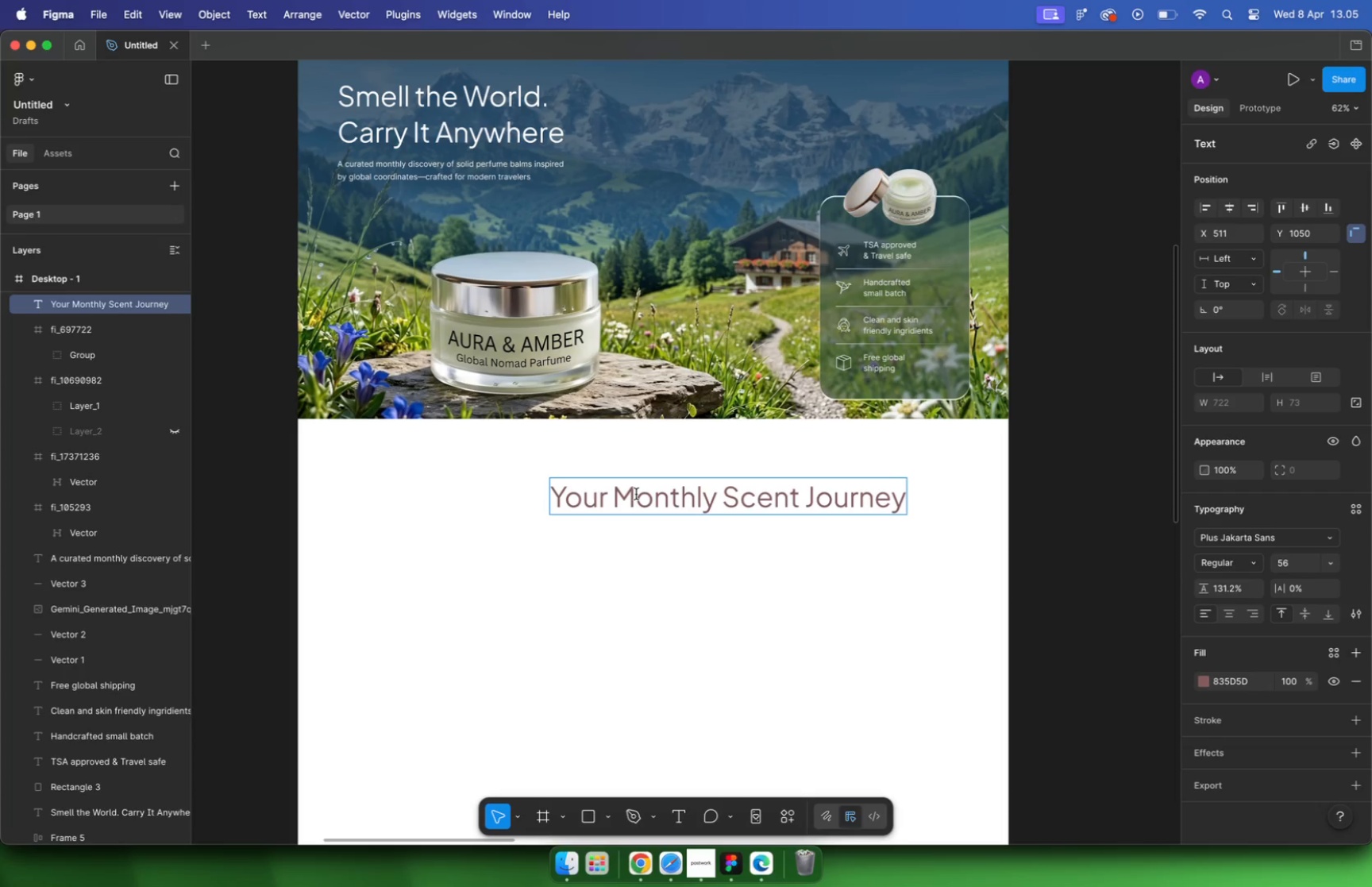 
key(Backspace)
 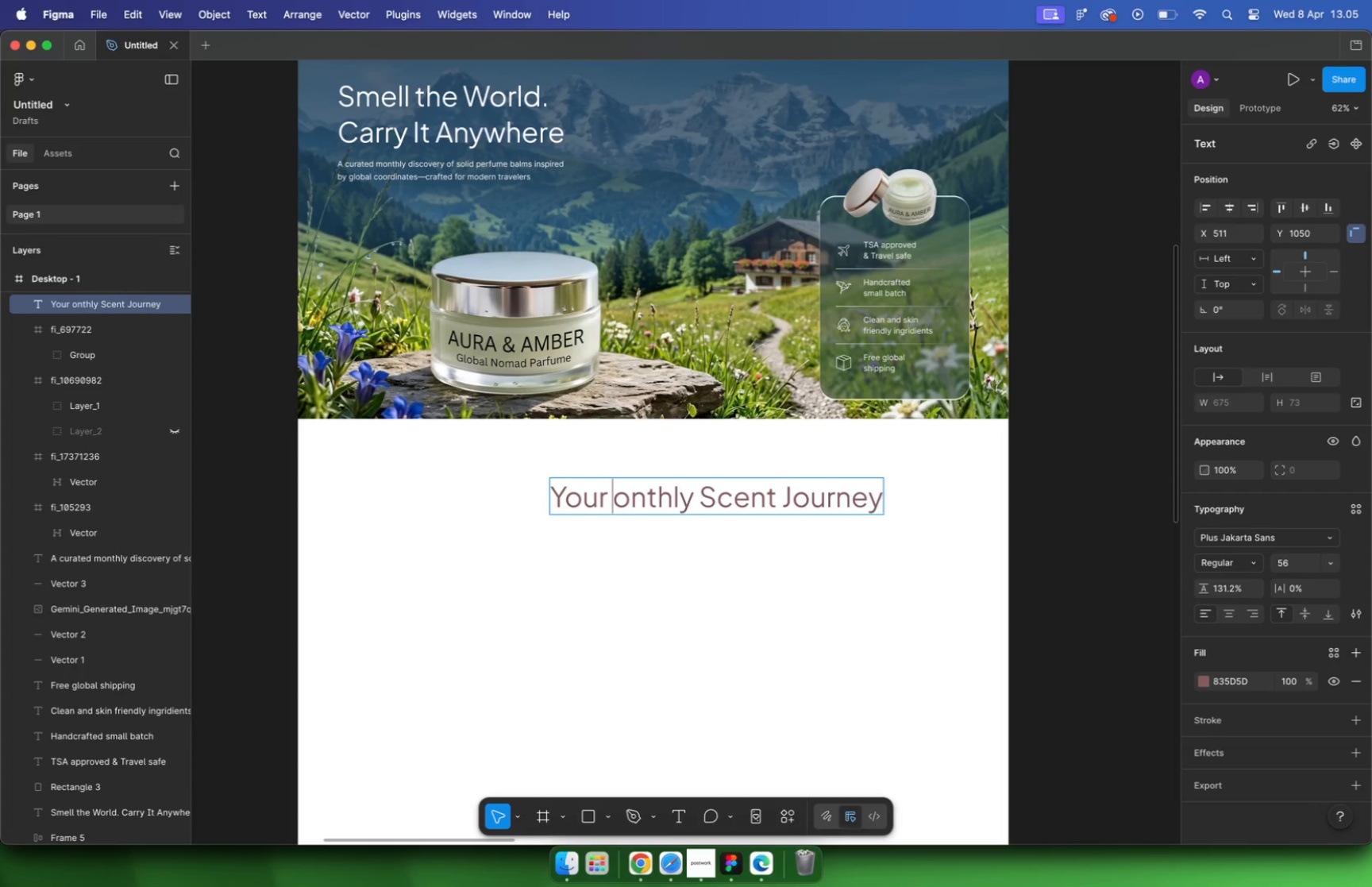 
key(M)
 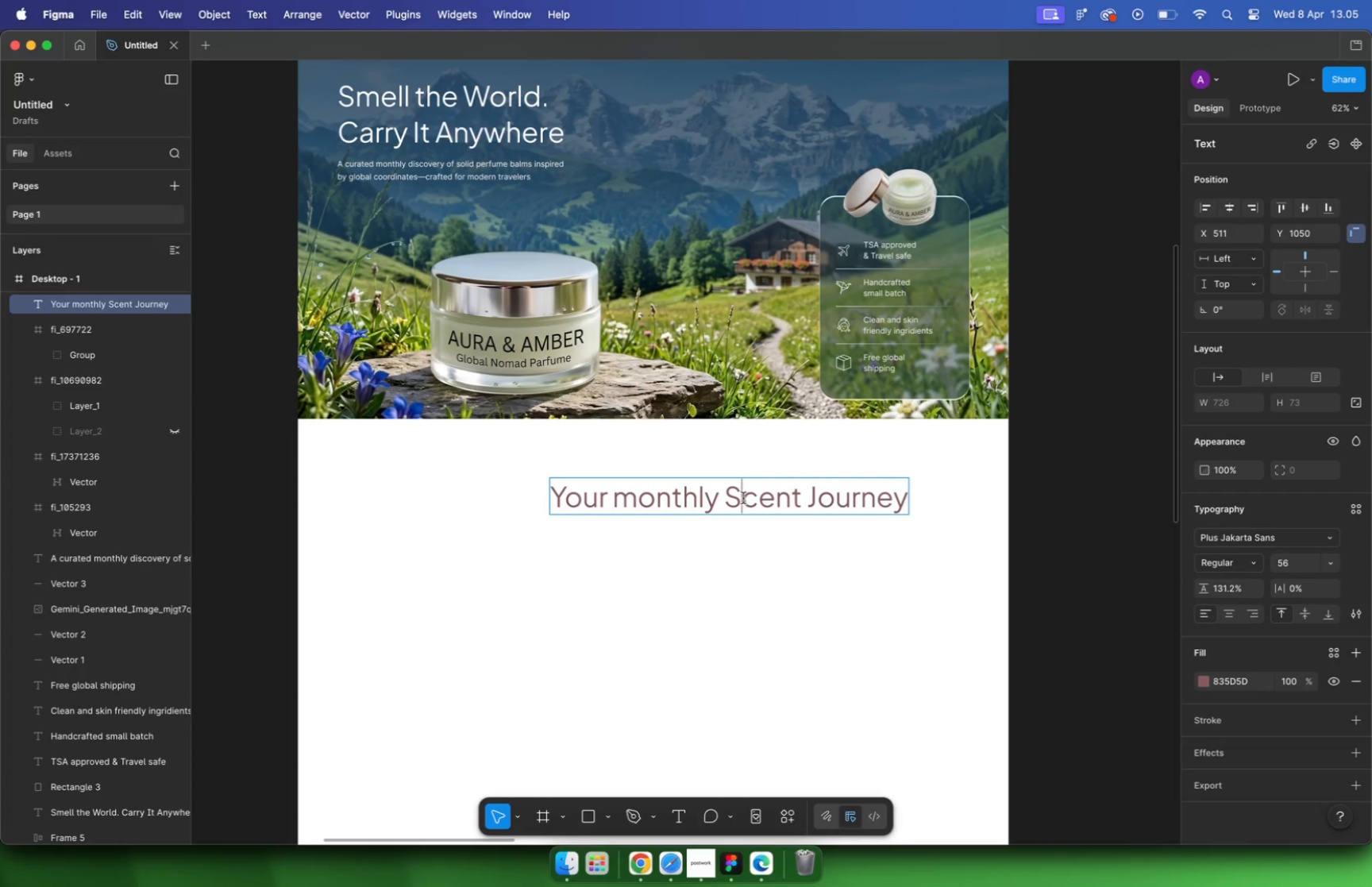 
key(Backspace)
 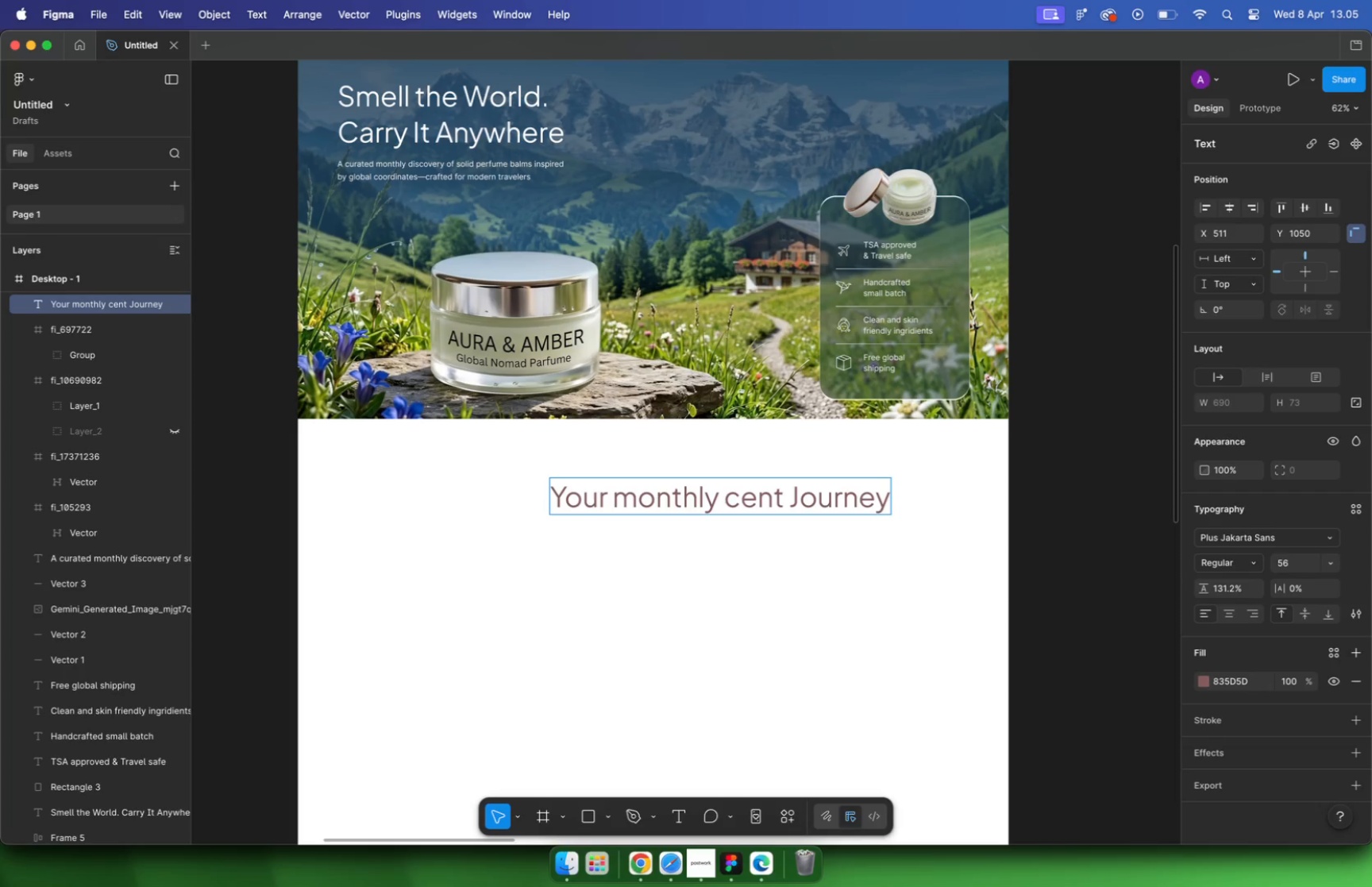 
key(S)
 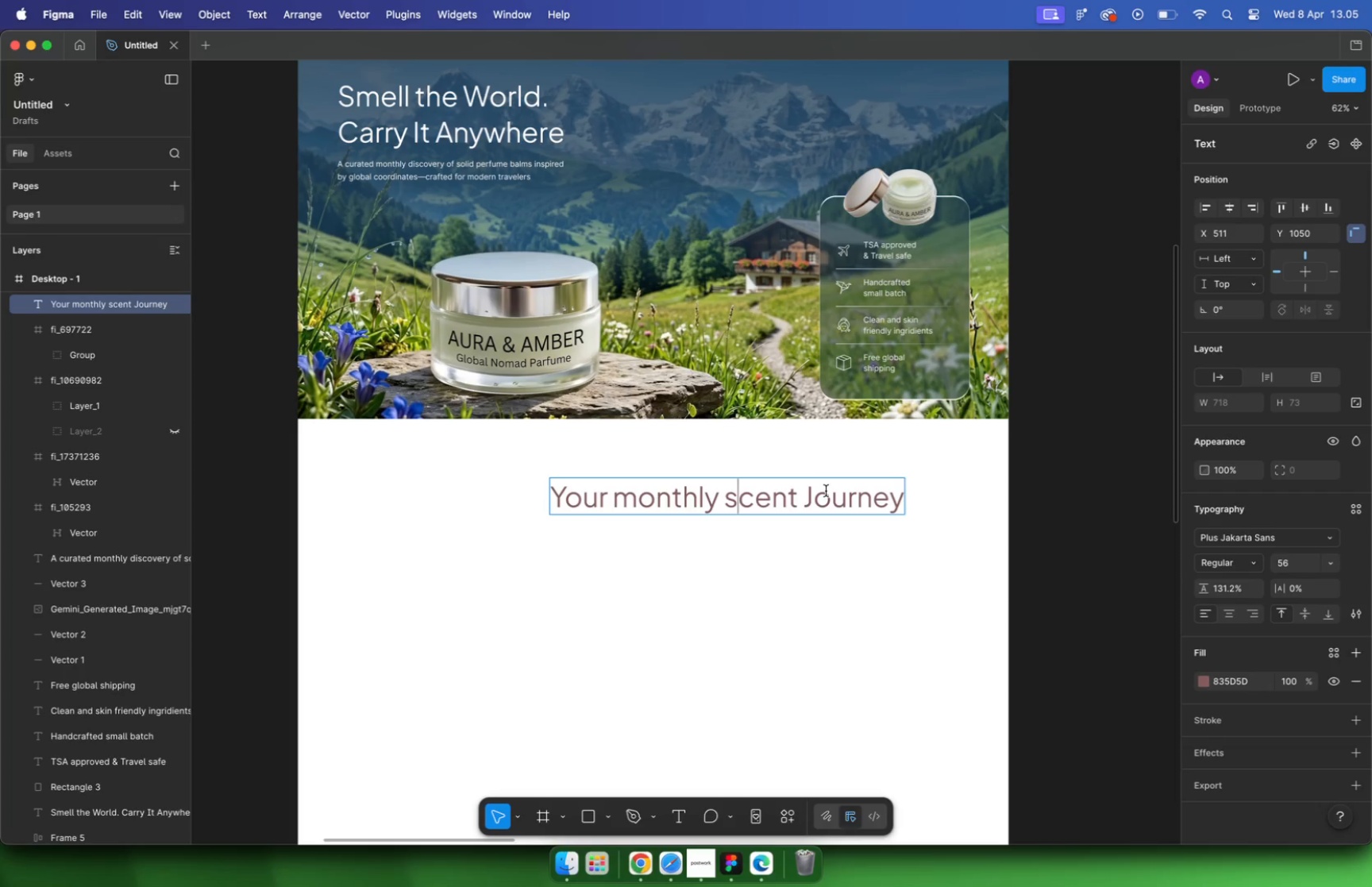 
key(Meta+Z)
 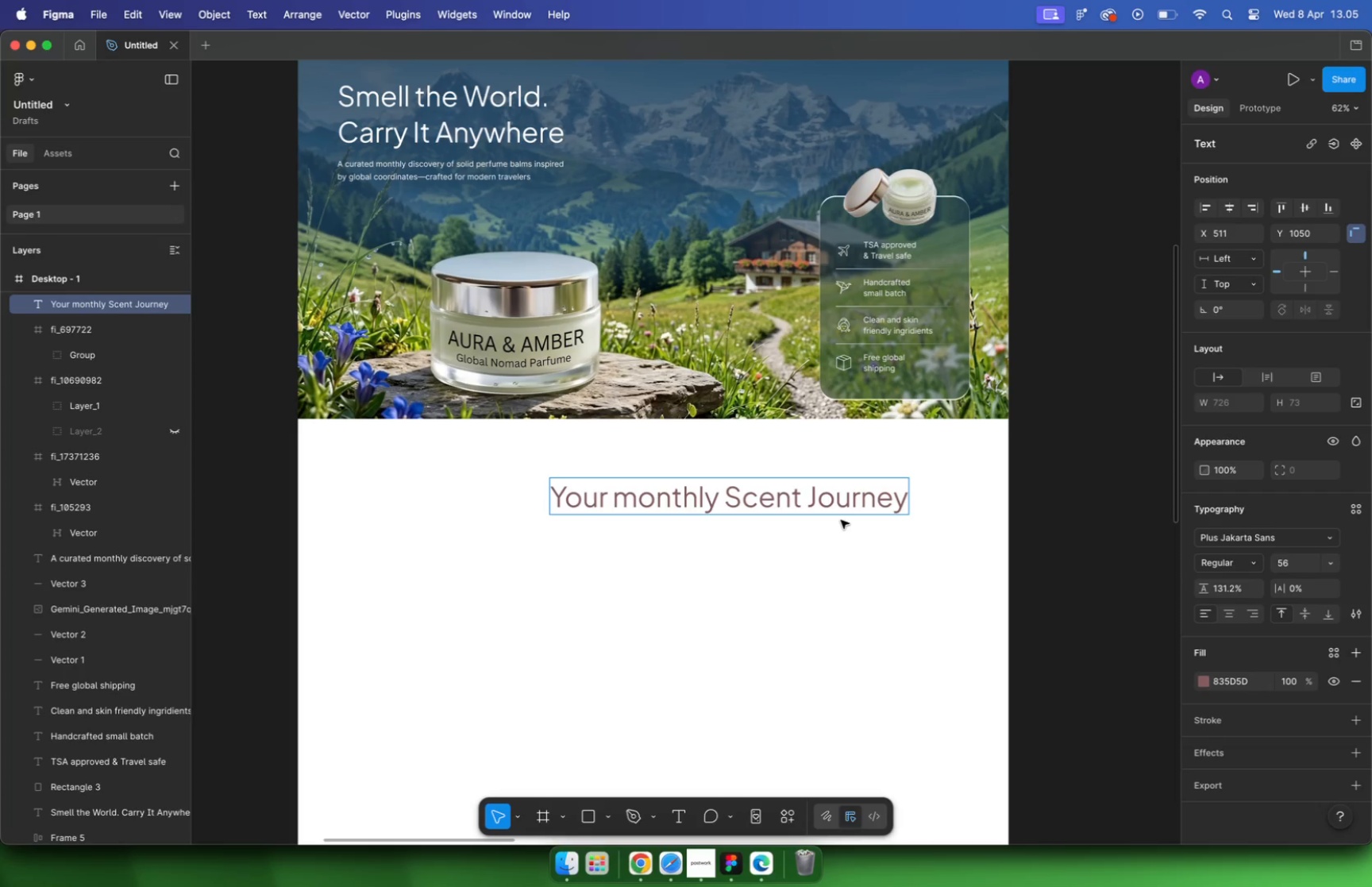 
key(Meta+Z)
 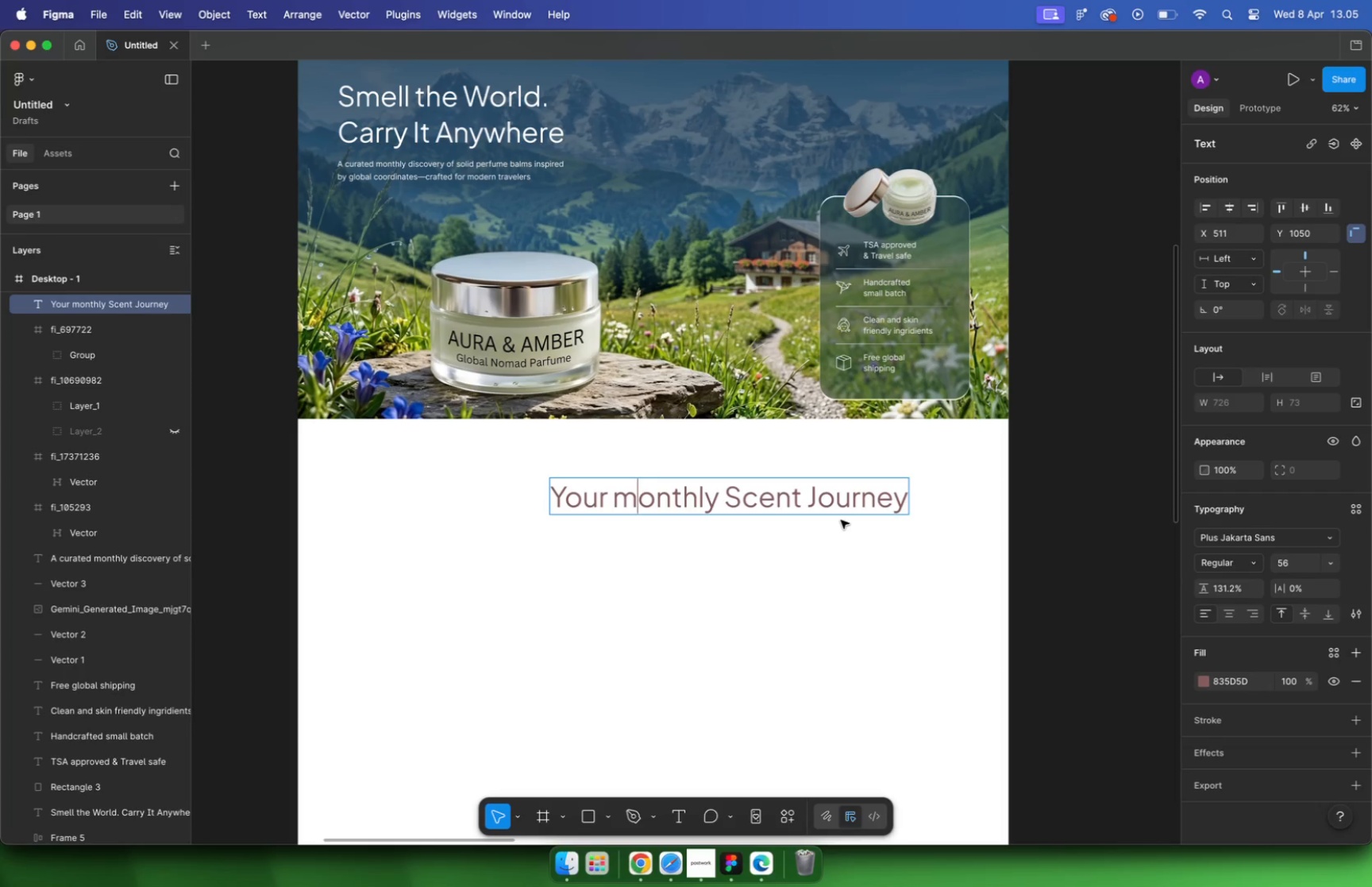 
key(Meta+Z)
 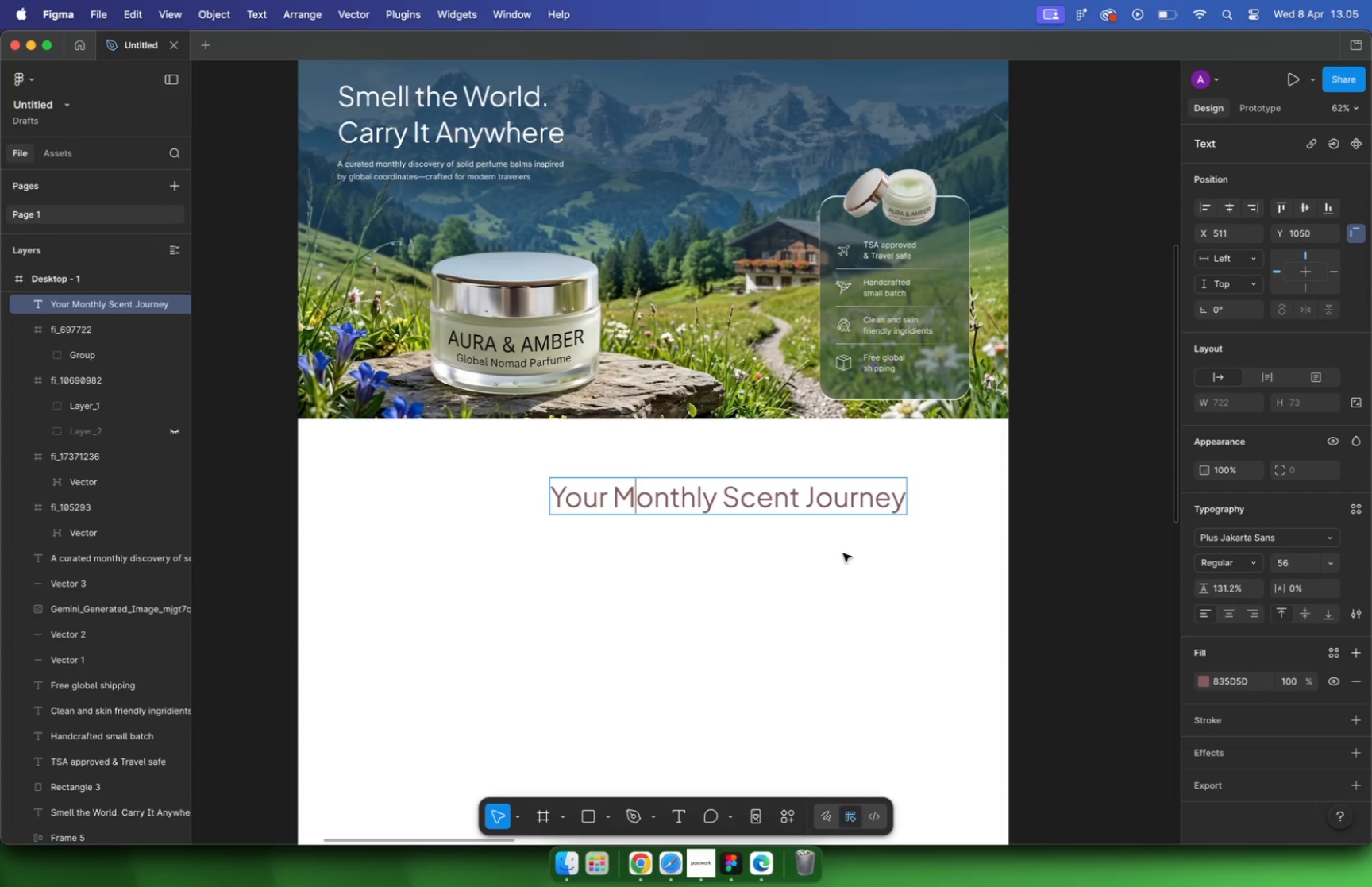 
left_click([845, 570])
 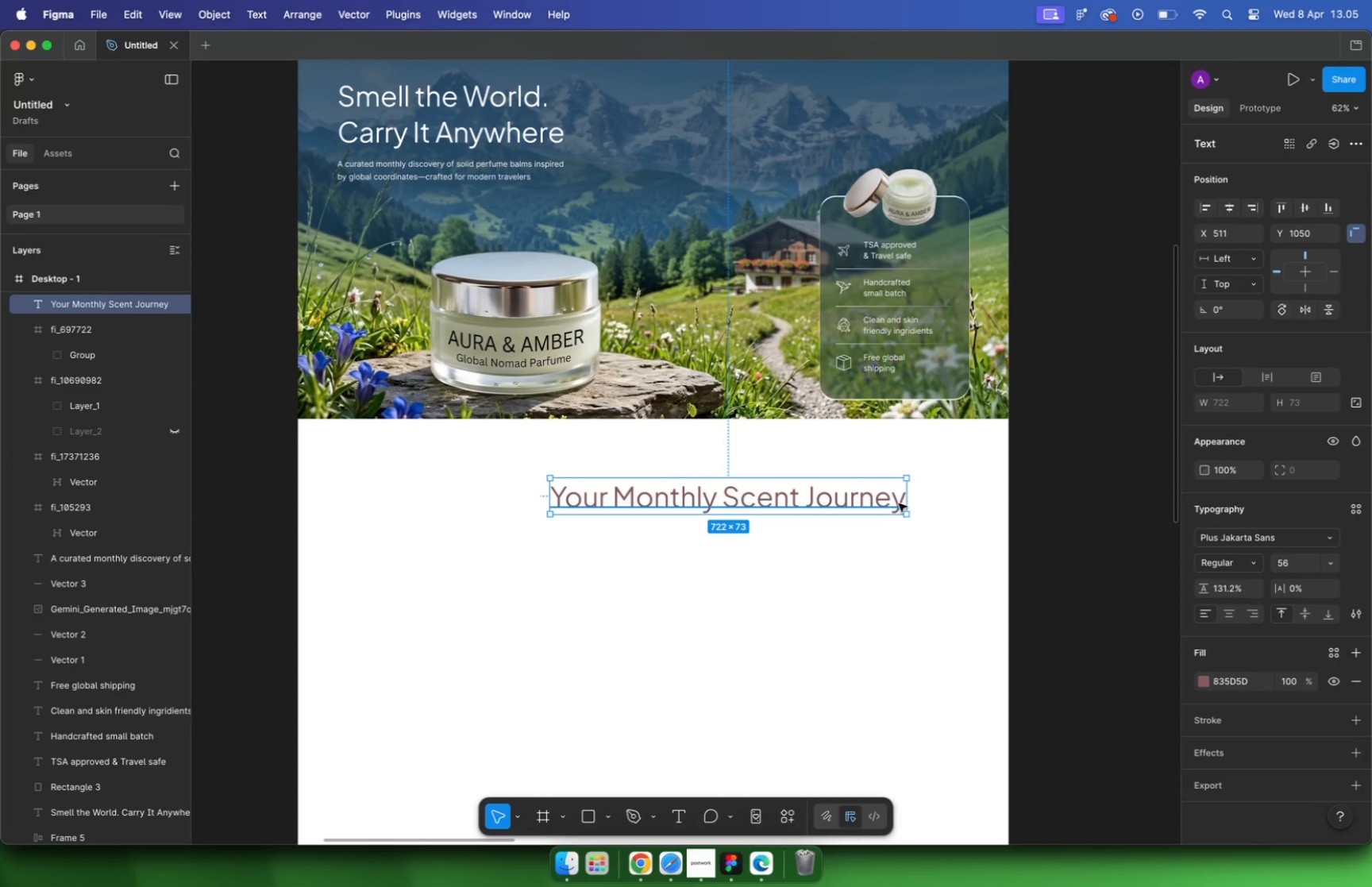 
left_click_drag(start_coordinate=[905, 502], to_coordinate=[745, 516])
 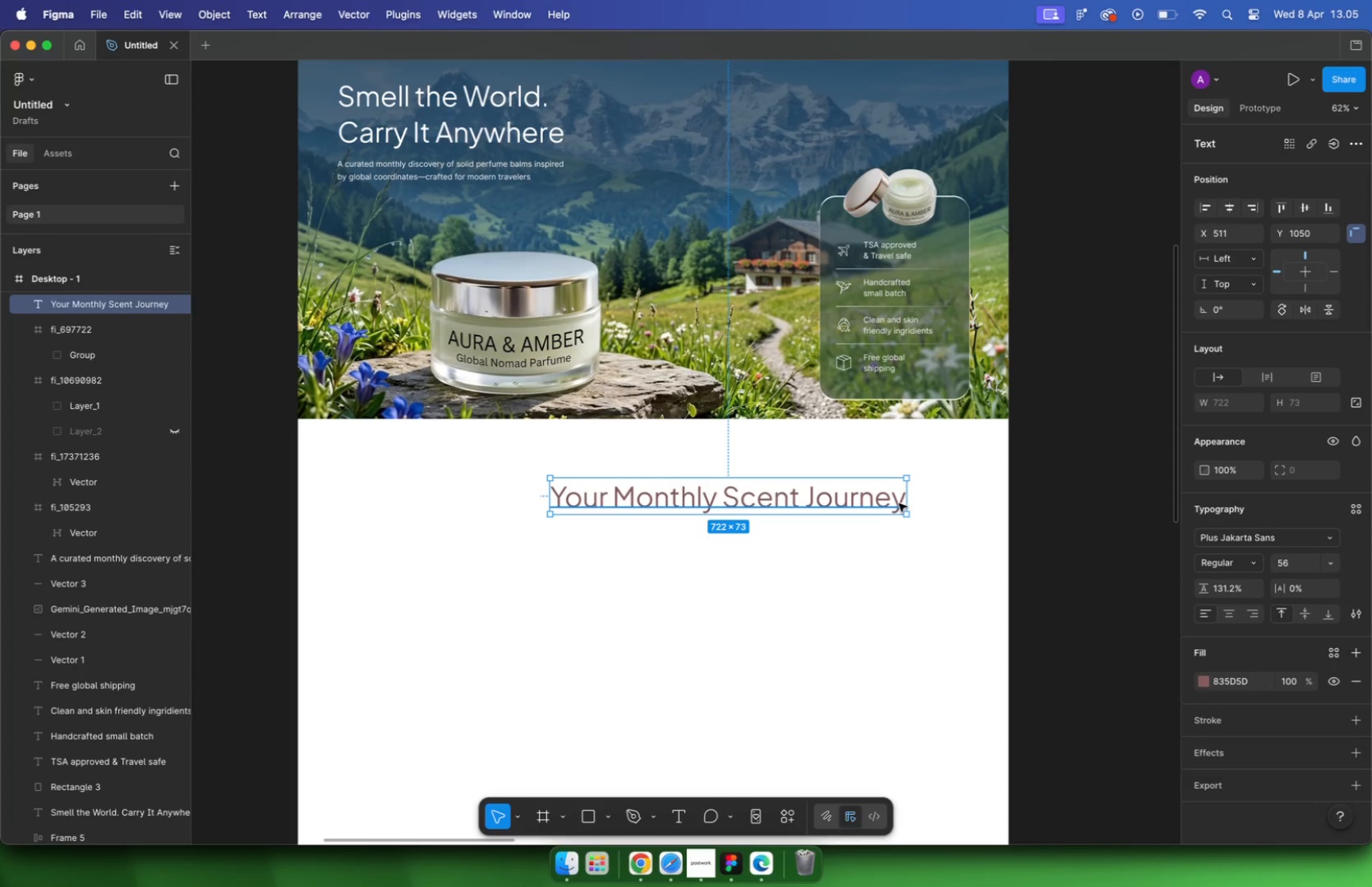 
left_click([692, 526])
 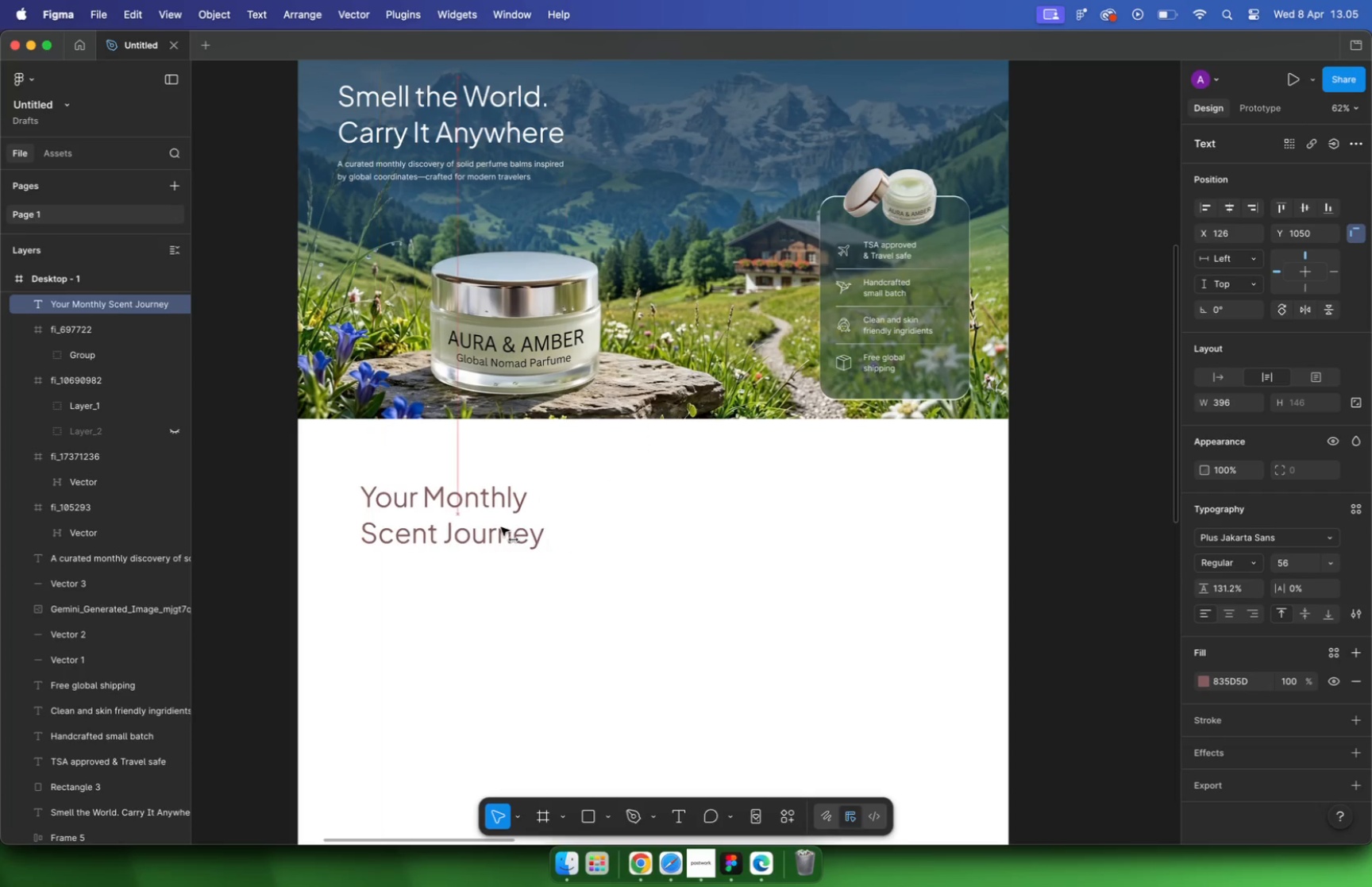 
left_click_drag(start_coordinate=[693, 530], to_coordinate=[479, 526])
 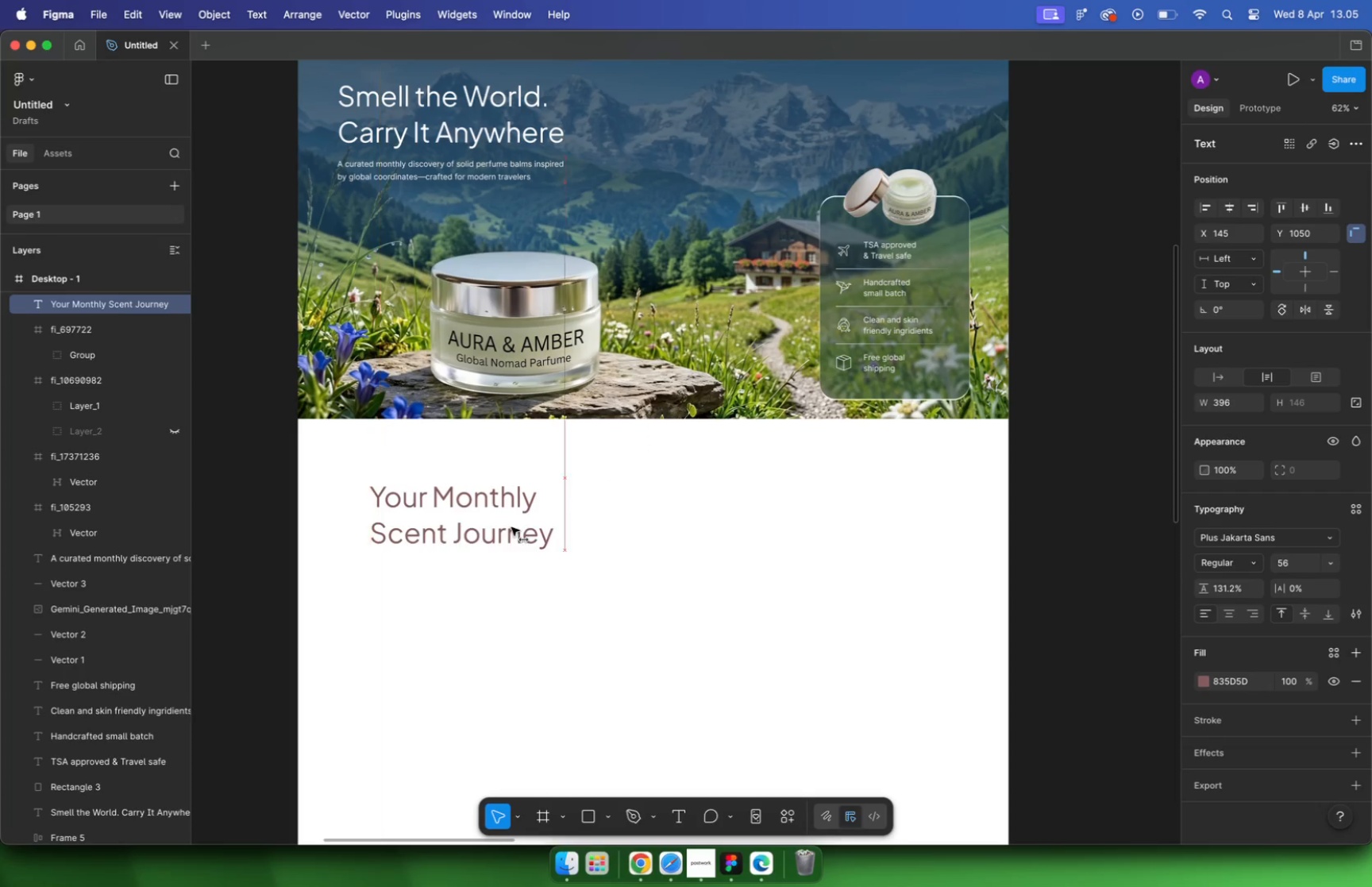 
hold_key(key=ShiftLeft, duration=2.45)
 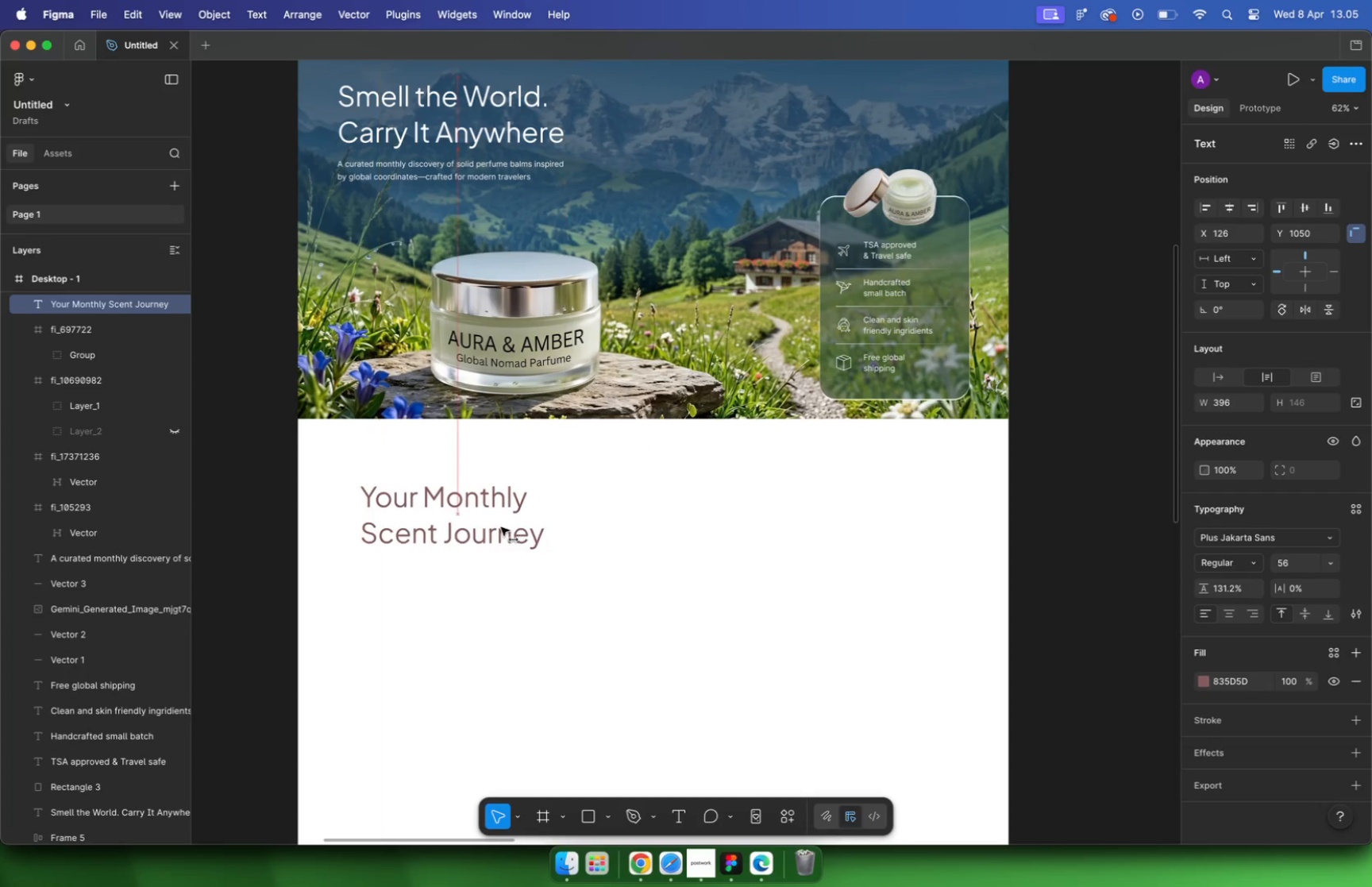 
key(Alt+Shift+ArrowUp)
 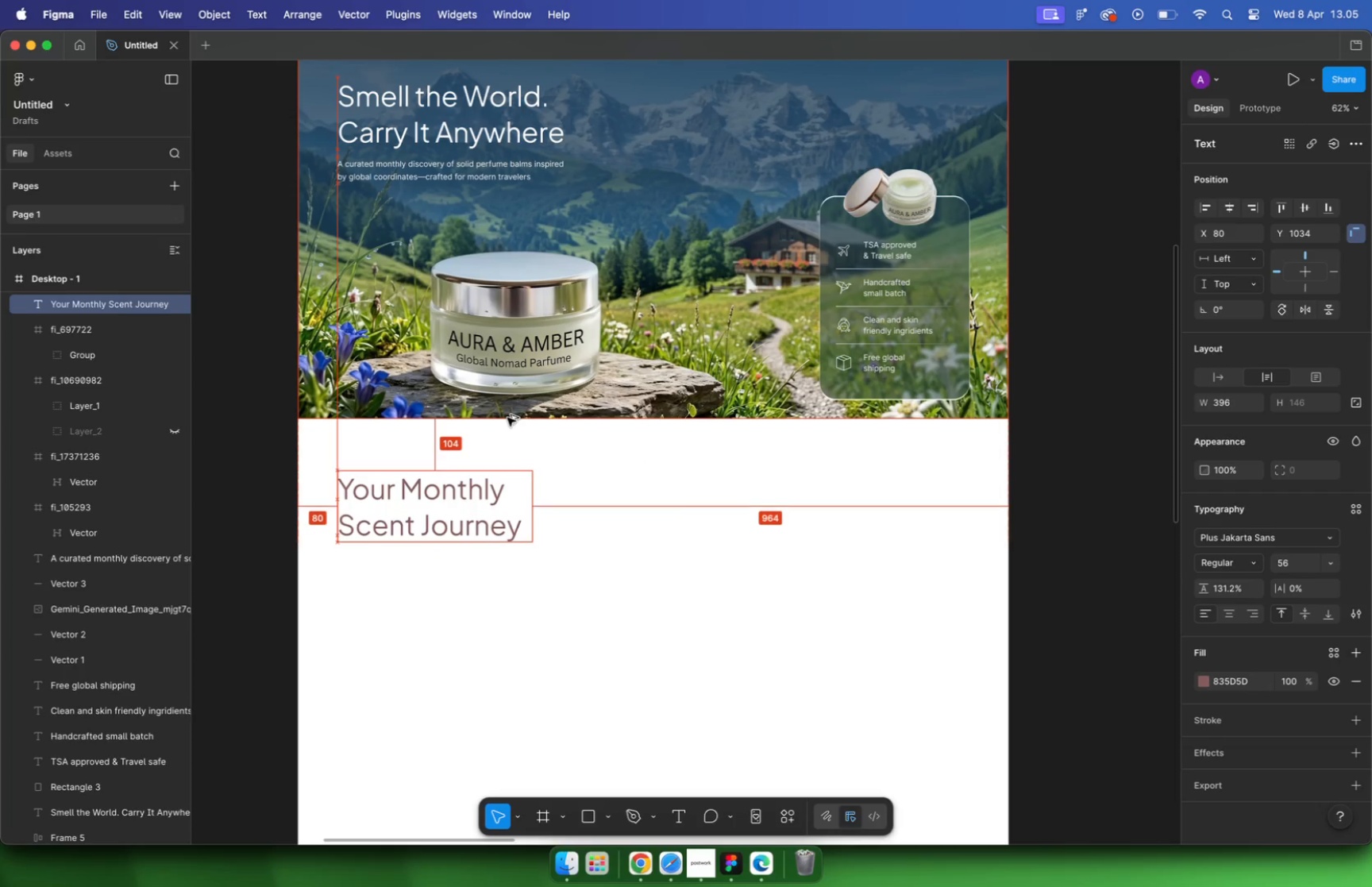 
key(Alt+Shift+ArrowUp)
 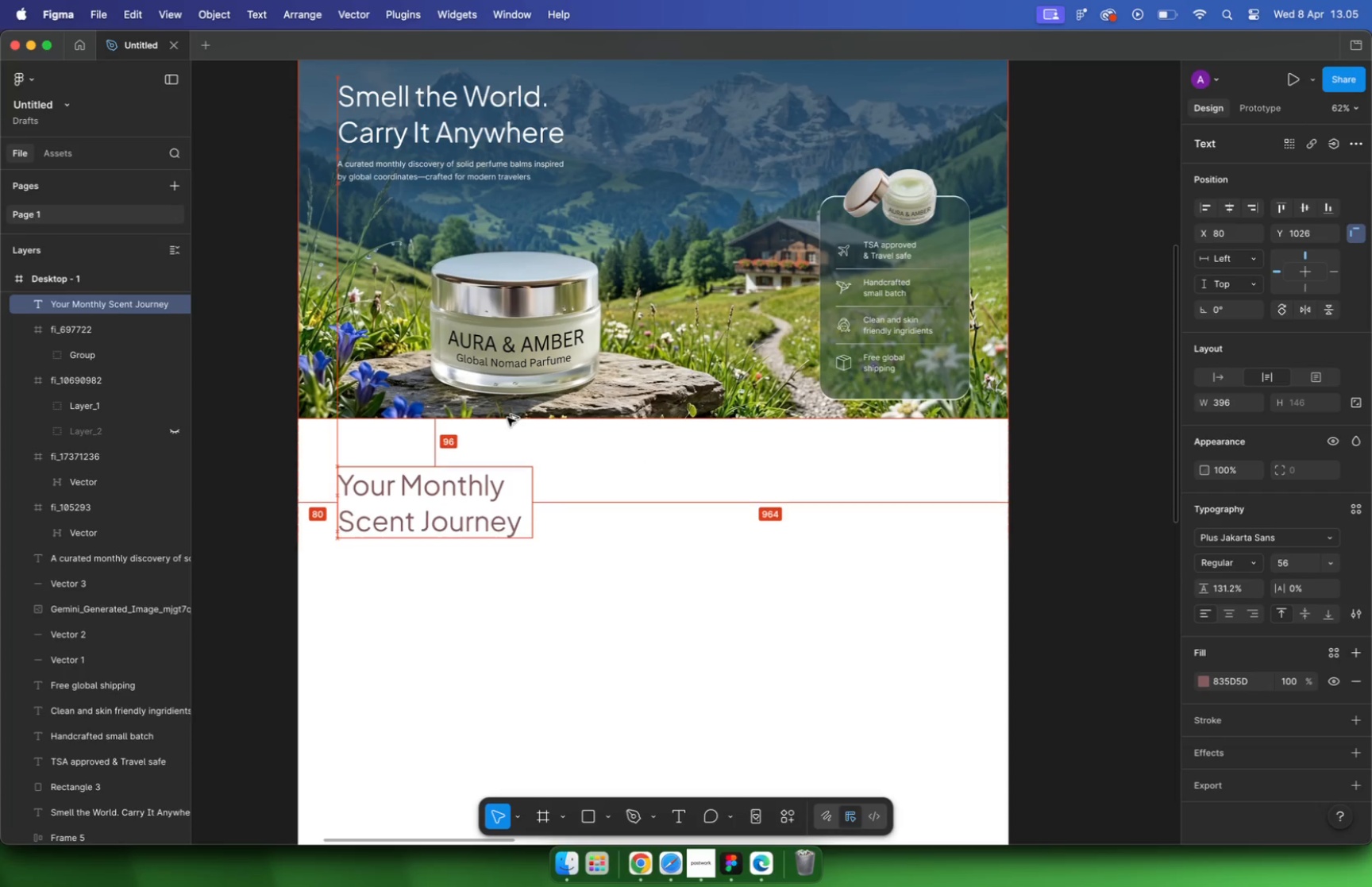 
key(Alt+Shift+ArrowUp)
 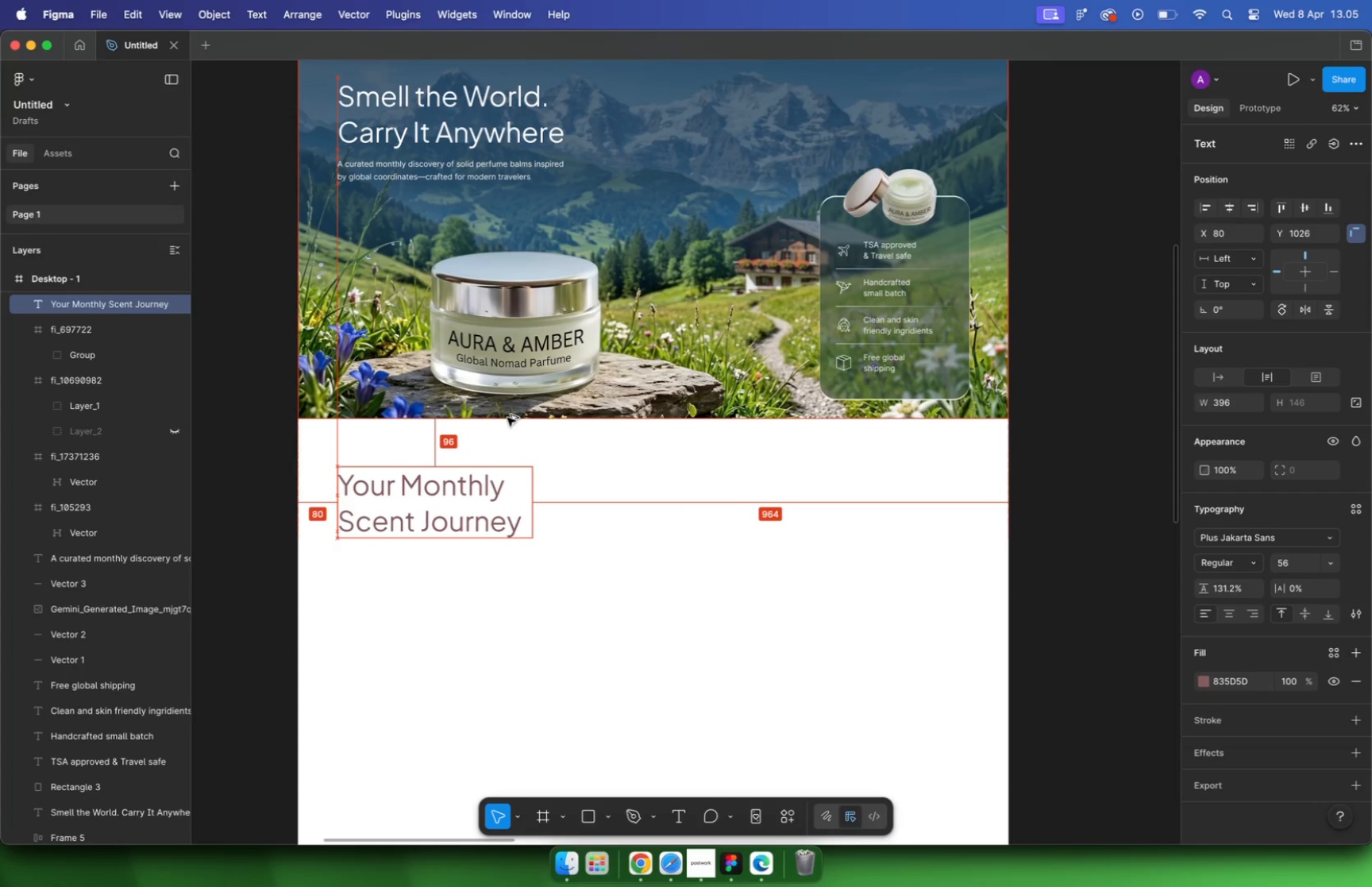 
key(Alt+Shift+ArrowUp)
 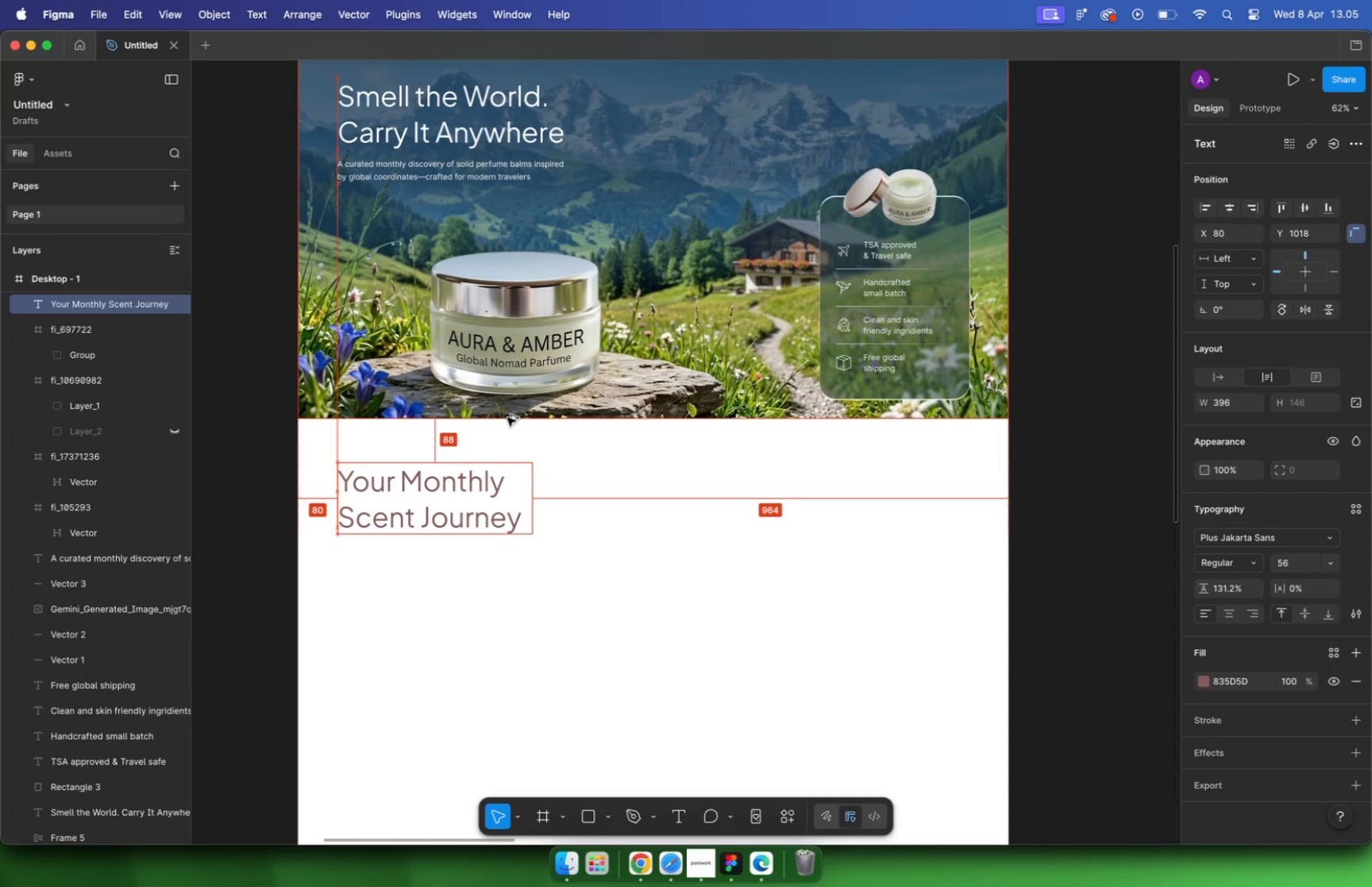 
key(Alt+Shift+ArrowUp)
 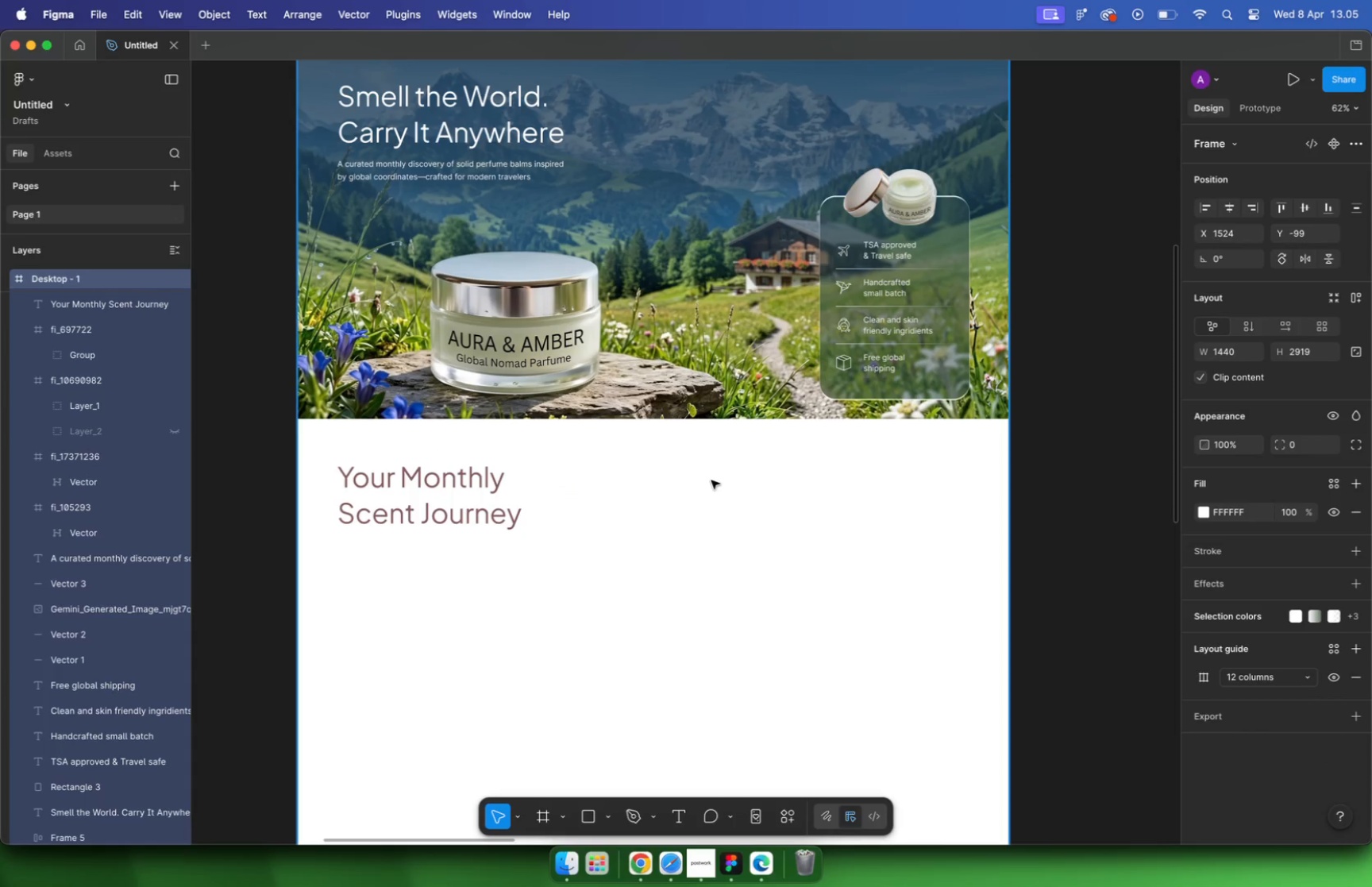 
hold_key(key=CommandLeft, duration=0.91)
 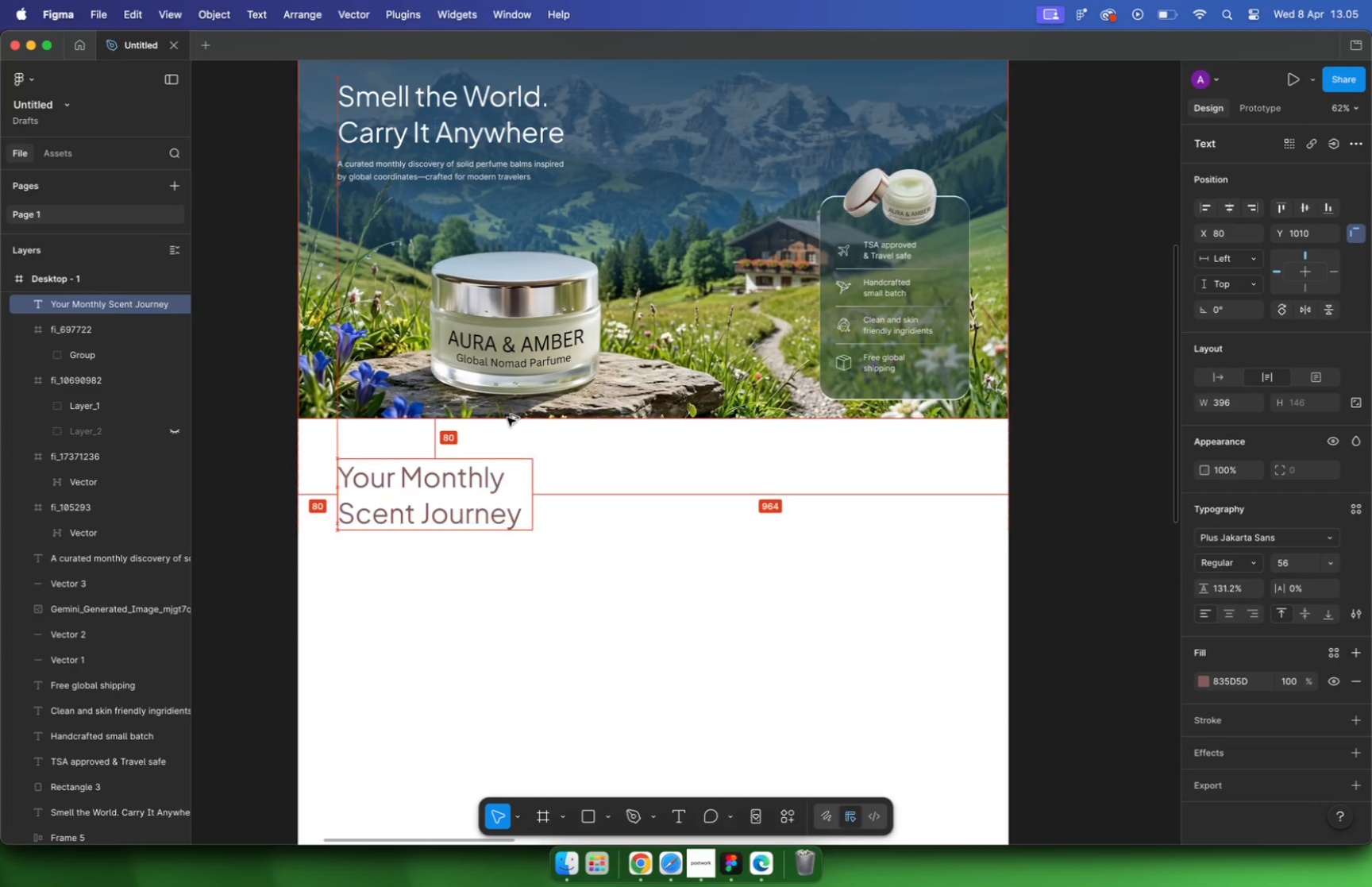 
key(Meta+CommandLeft)
 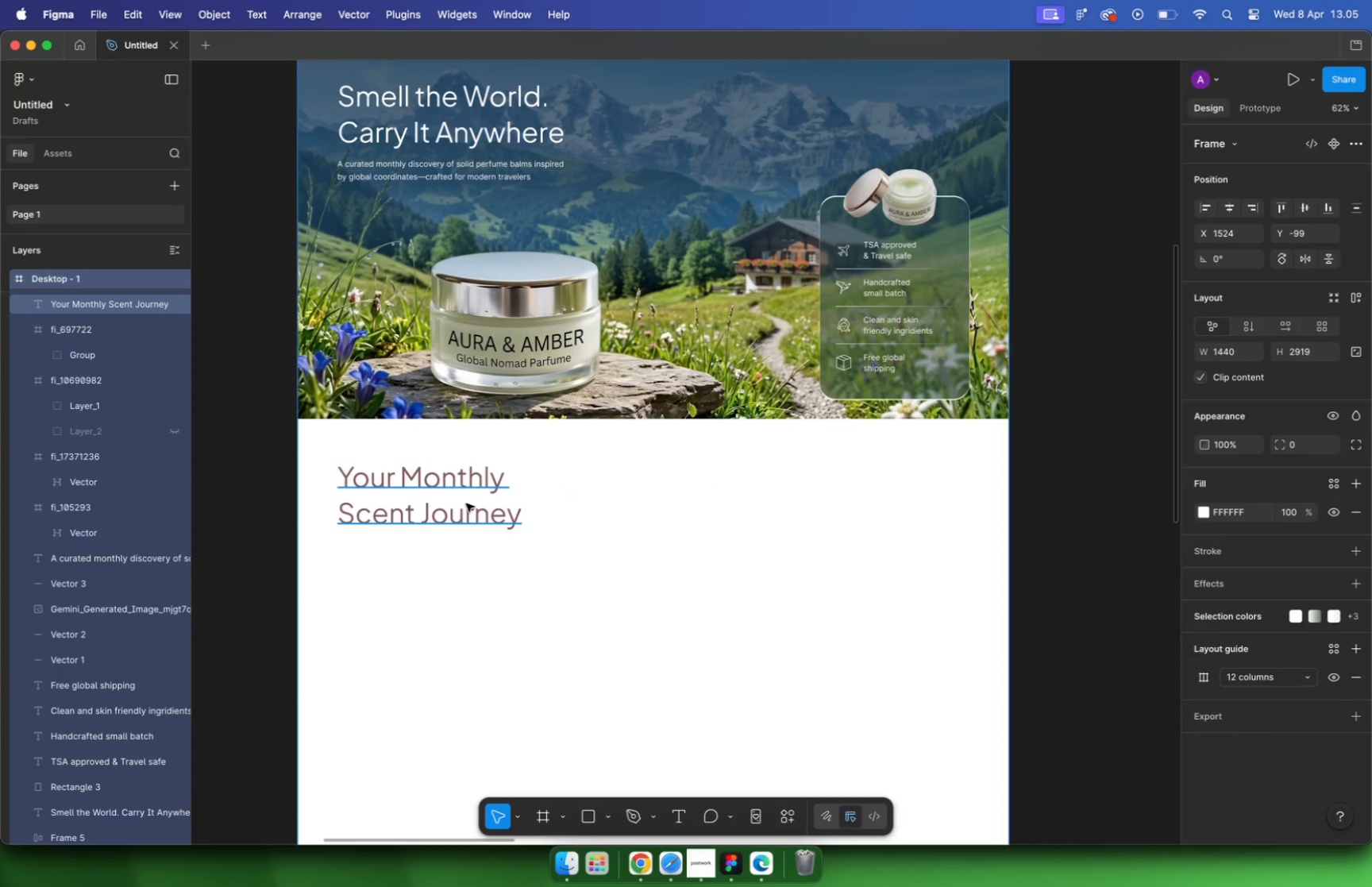 
left_click([466, 503])
 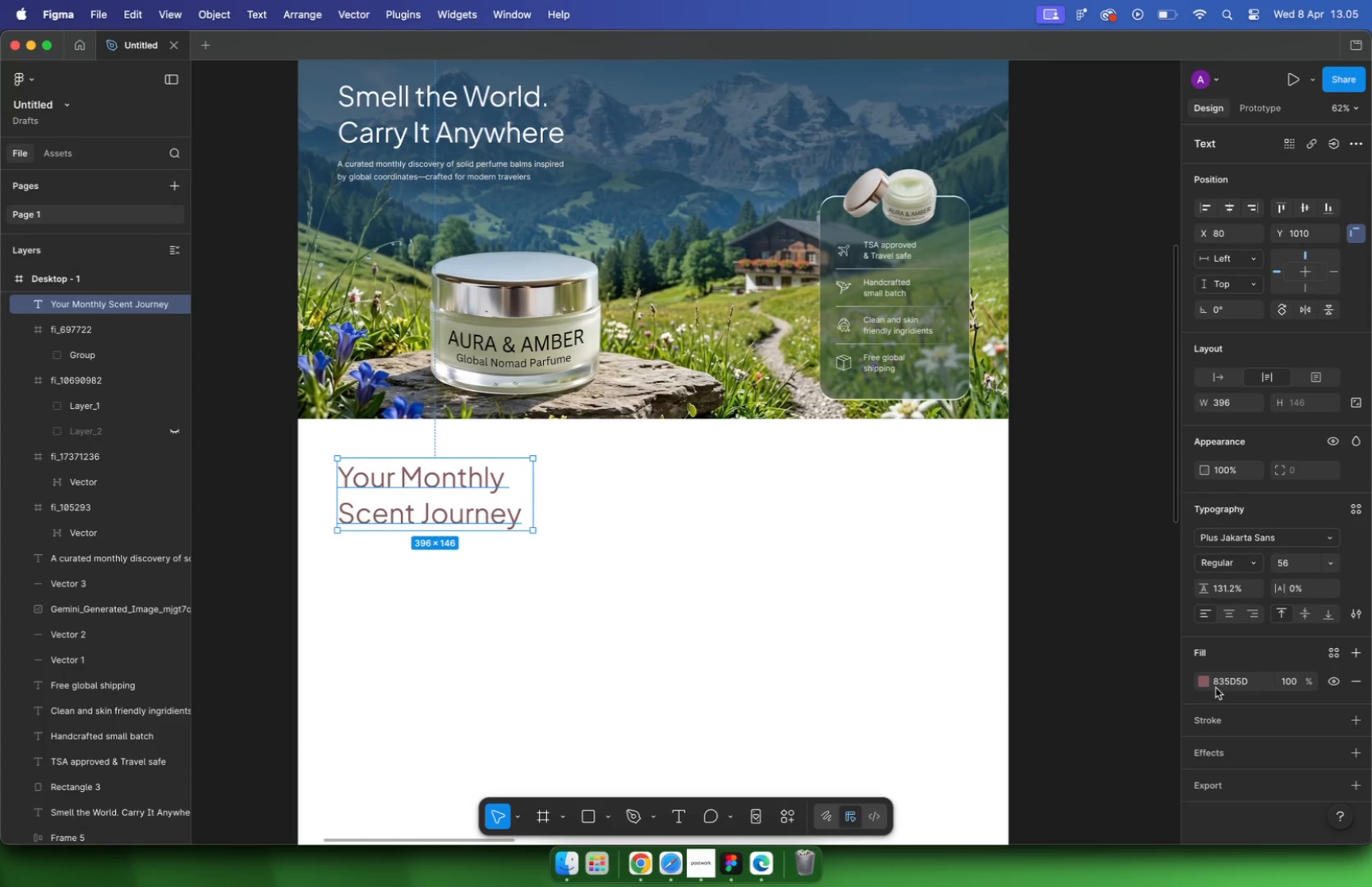 
left_click([1211, 679])
 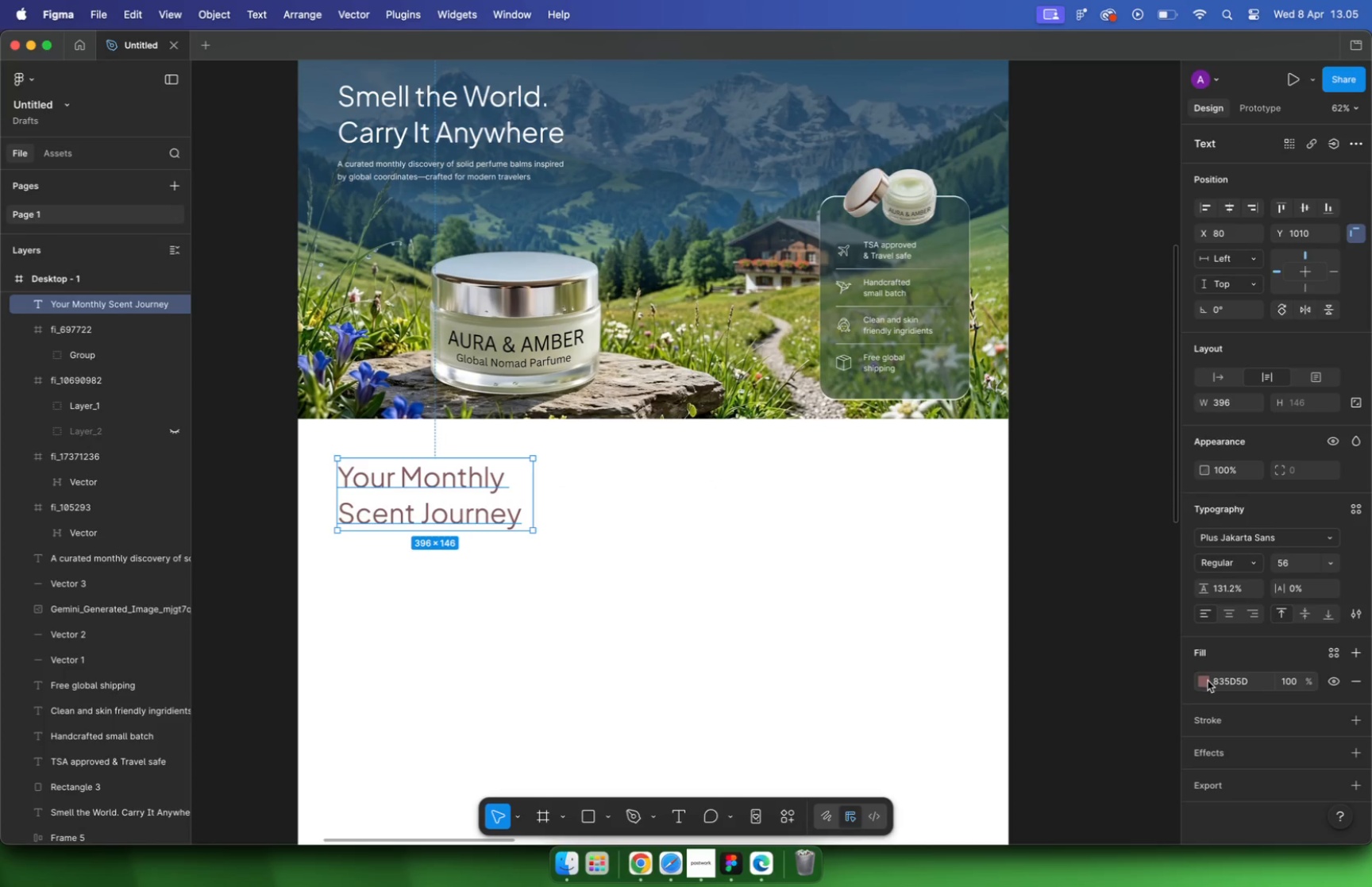 
left_click([1204, 682])
 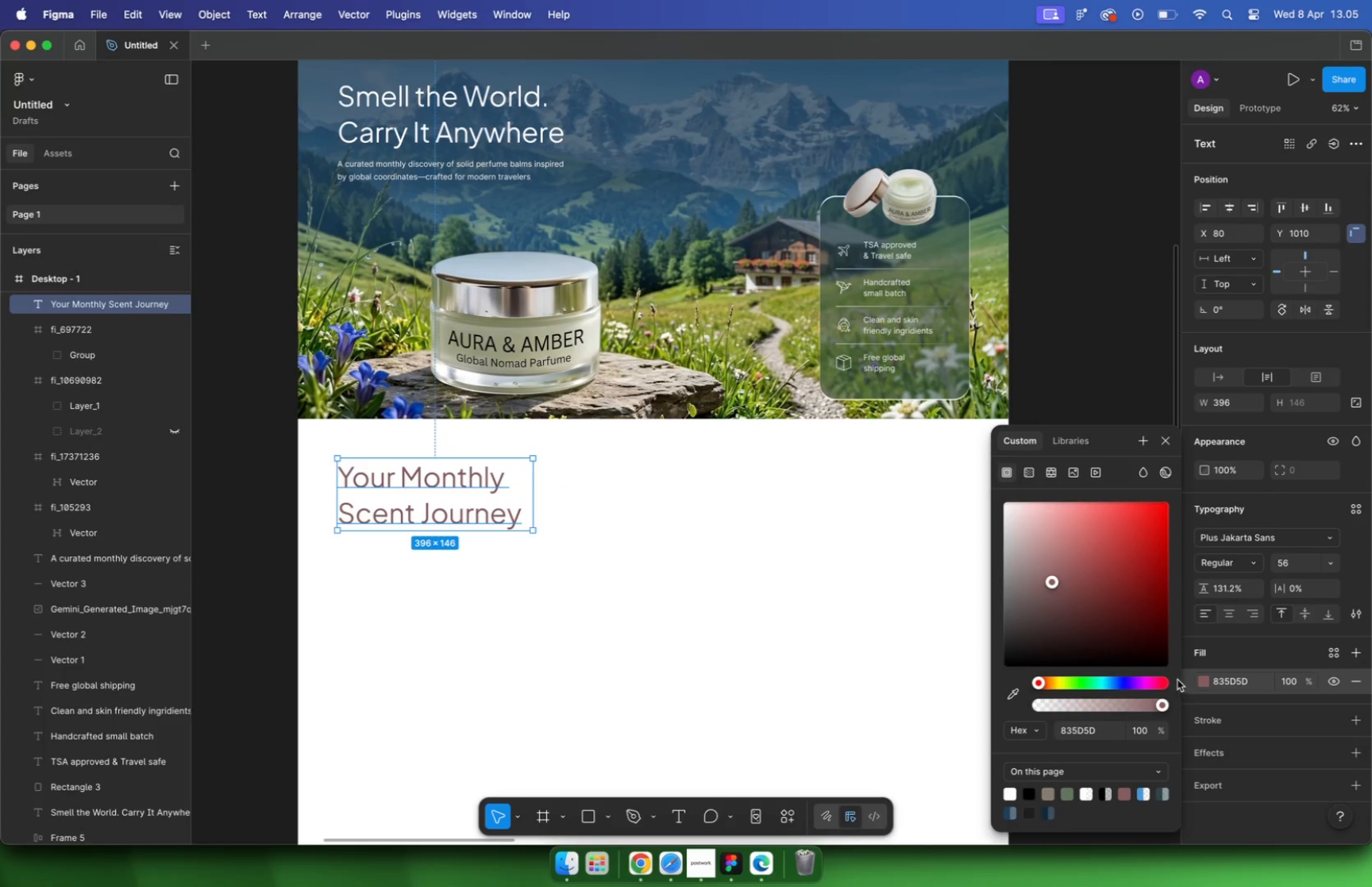 
left_click([1147, 620])
 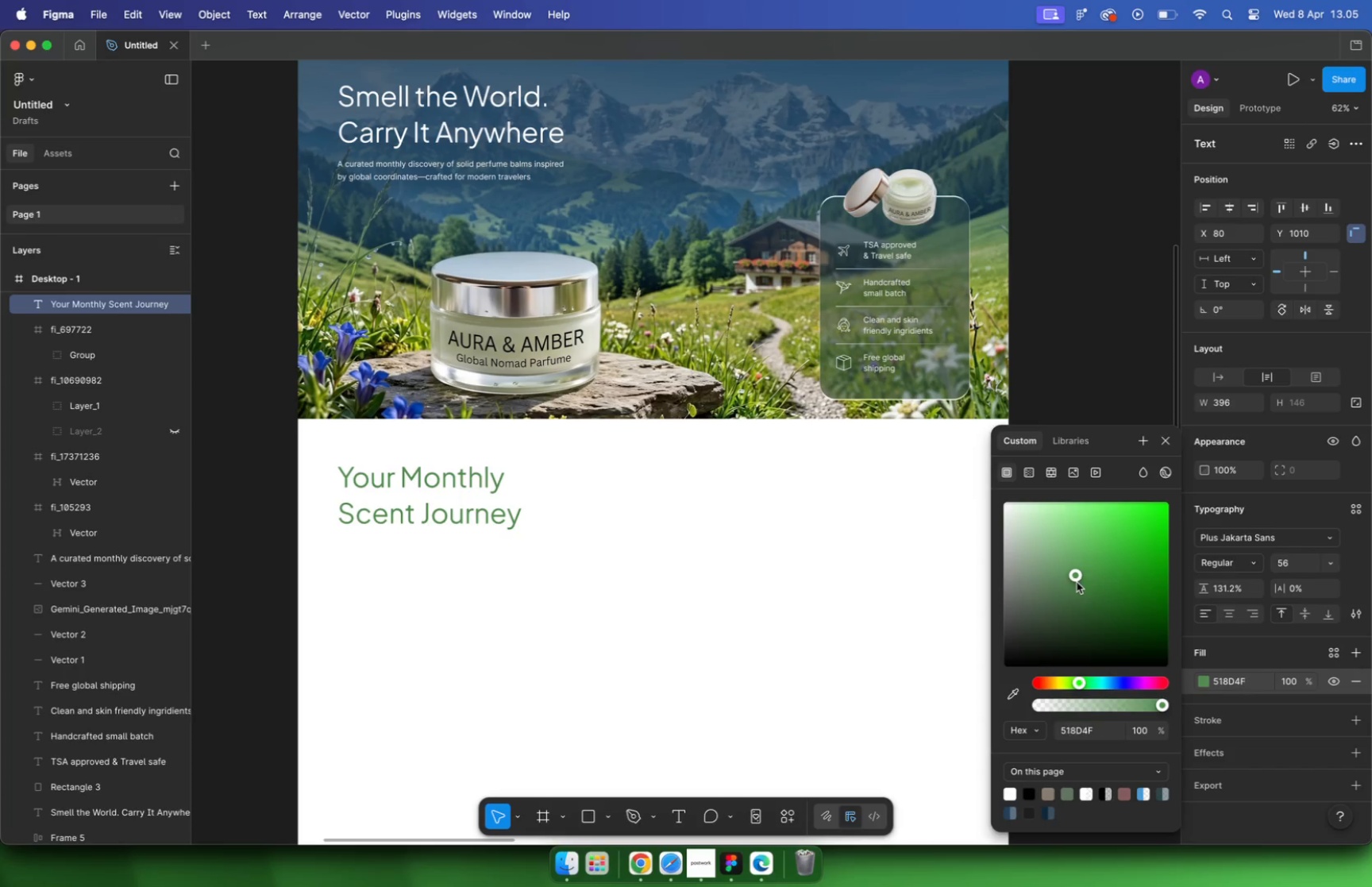 
left_click_drag(start_coordinate=[1147, 619], to_coordinate=[1079, 584])
 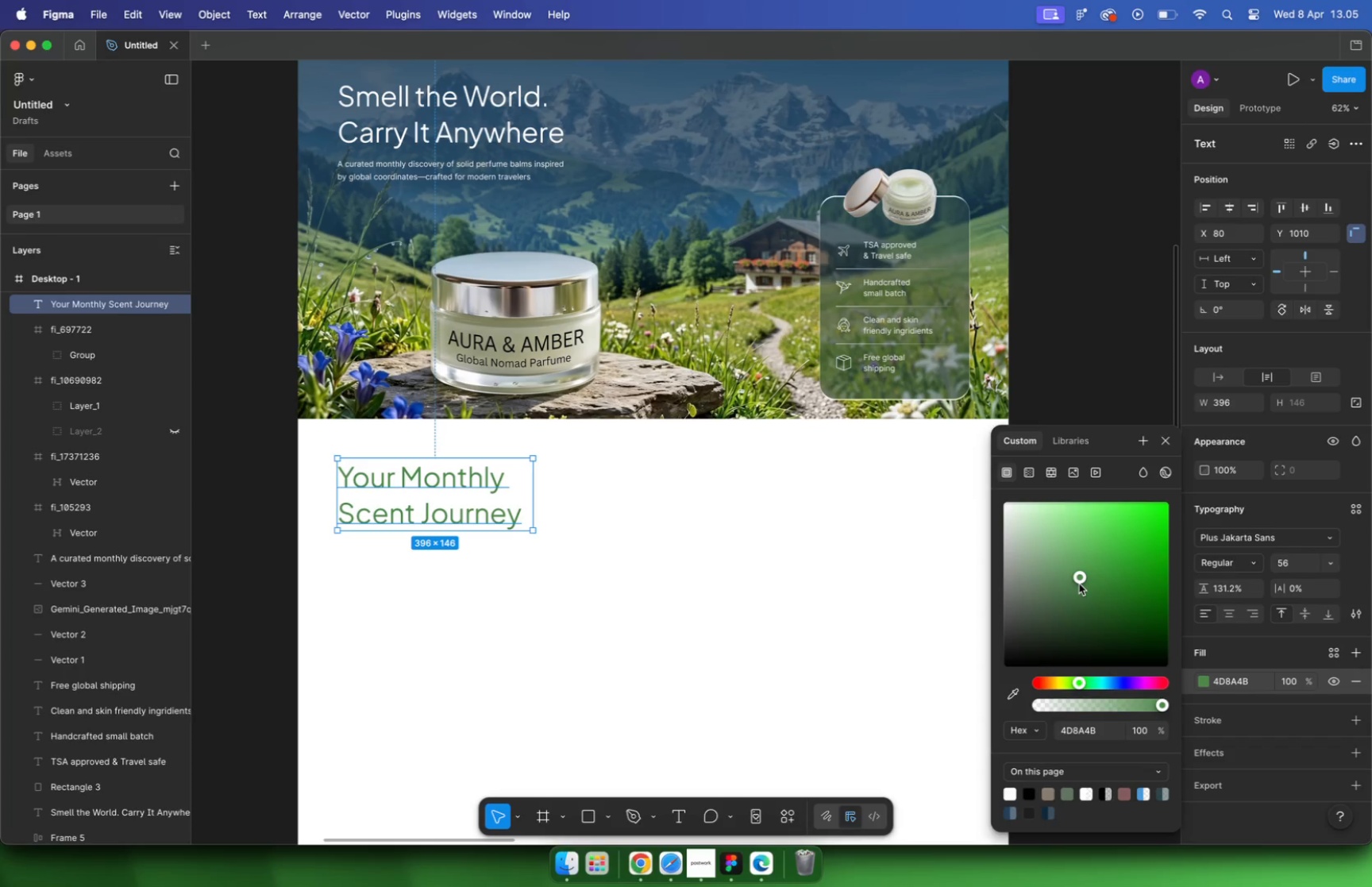 
left_click([1110, 681])
 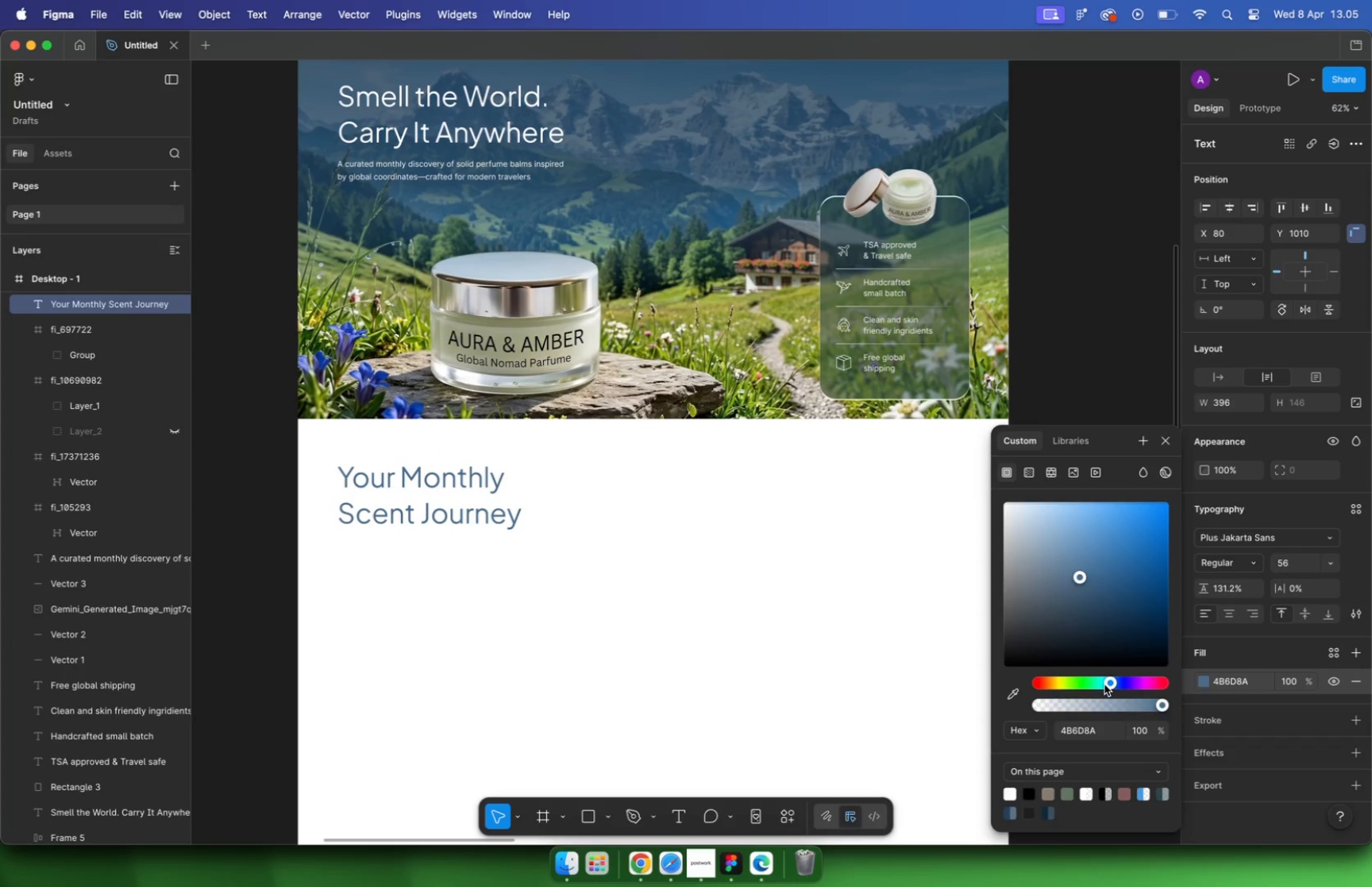 
left_click([1103, 685])
 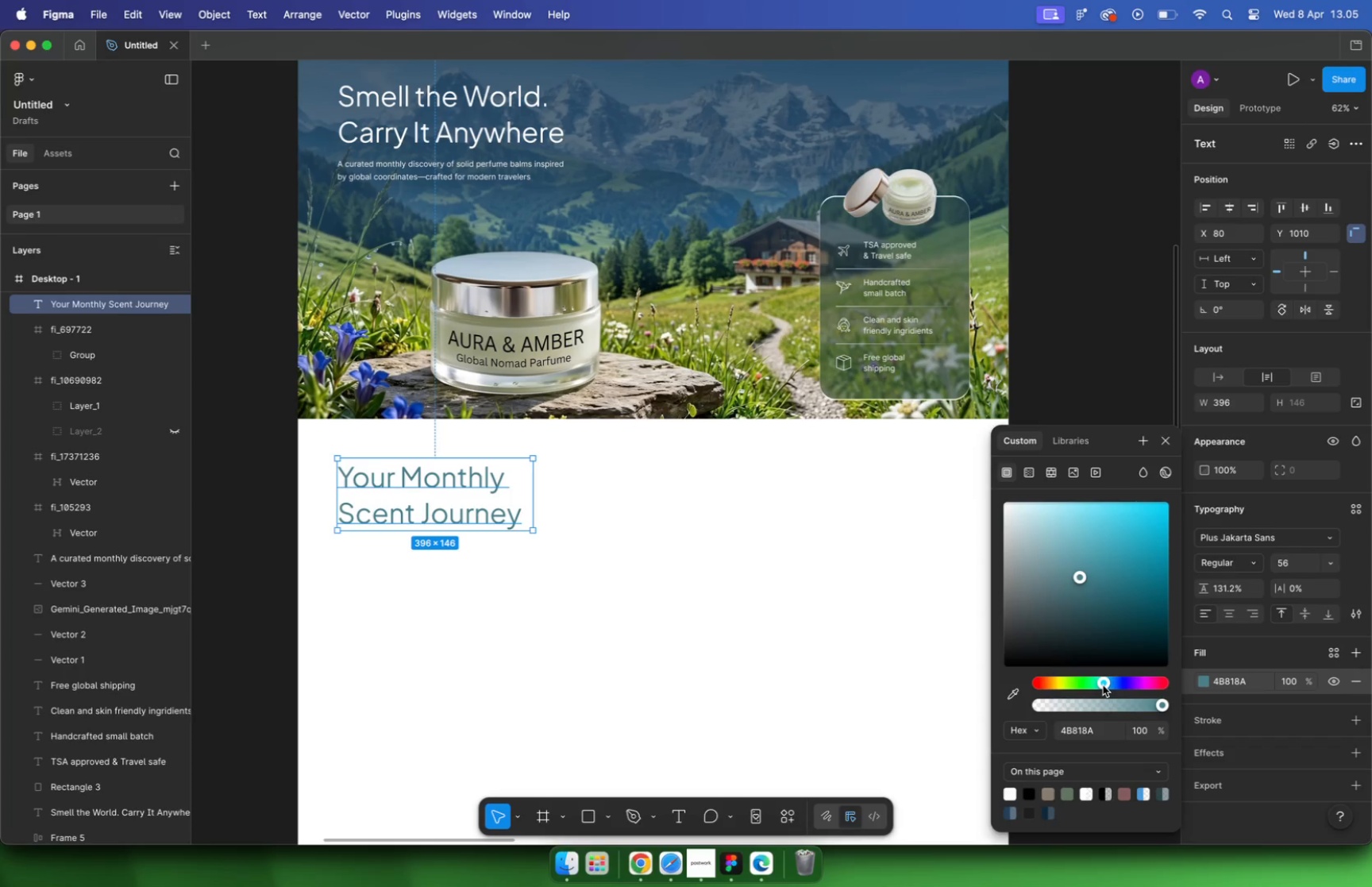 
left_click([1110, 684])
 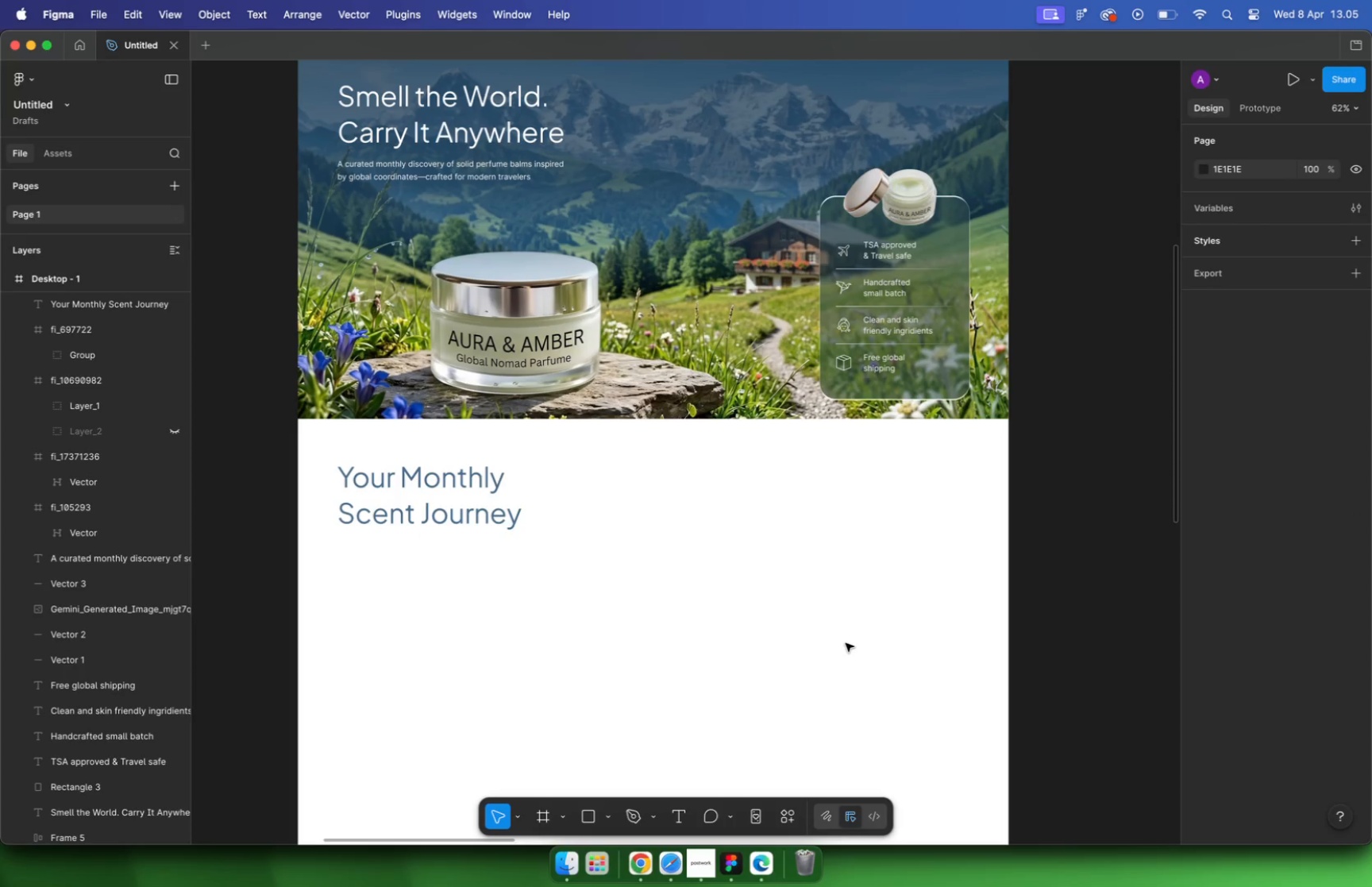 
hold_key(key=CommandLeft, duration=0.98)
scroll: coordinate [859, 620], scroll_direction: down, amount: 8.0
 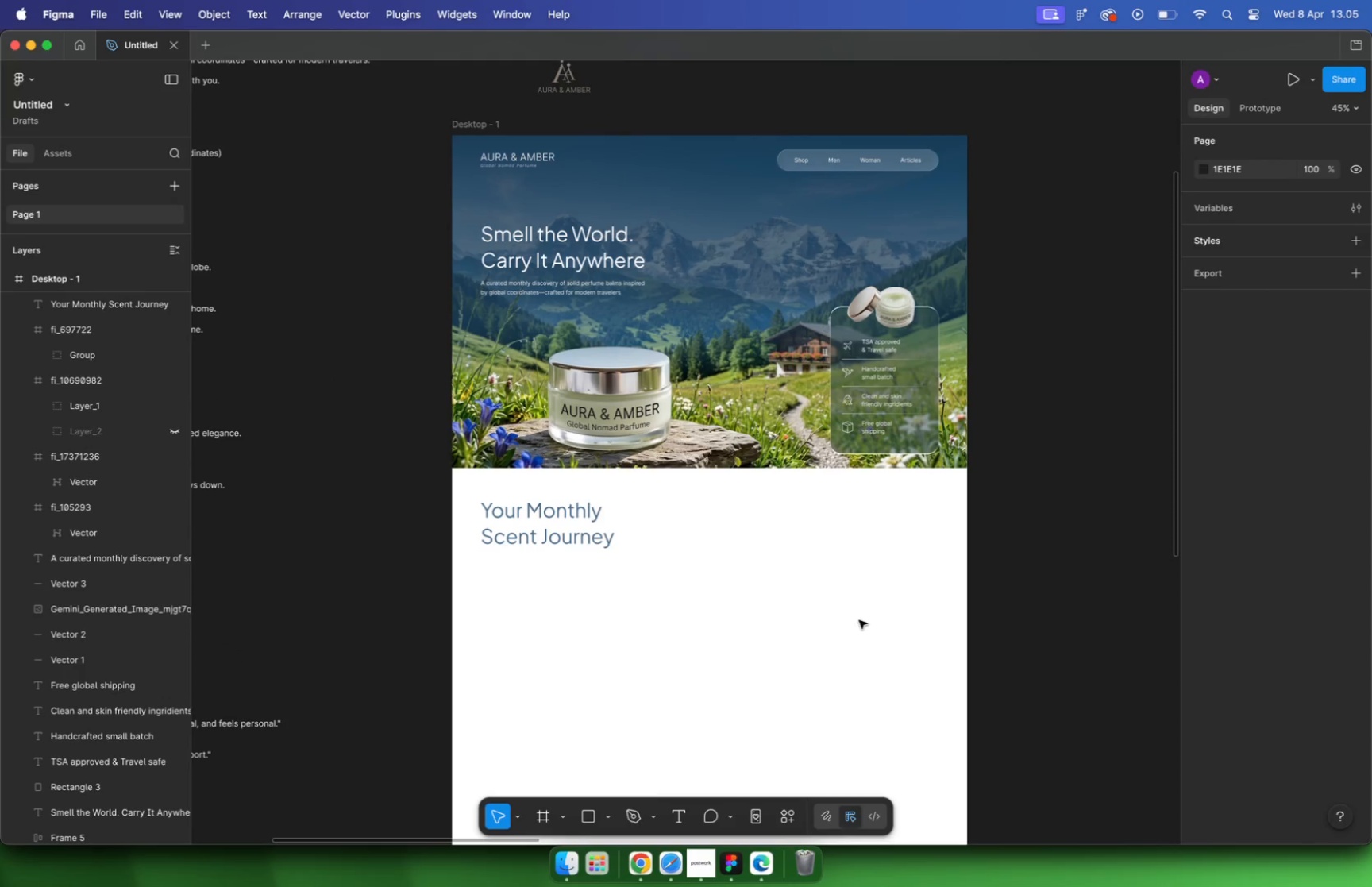 
key(Meta+CommandLeft)
 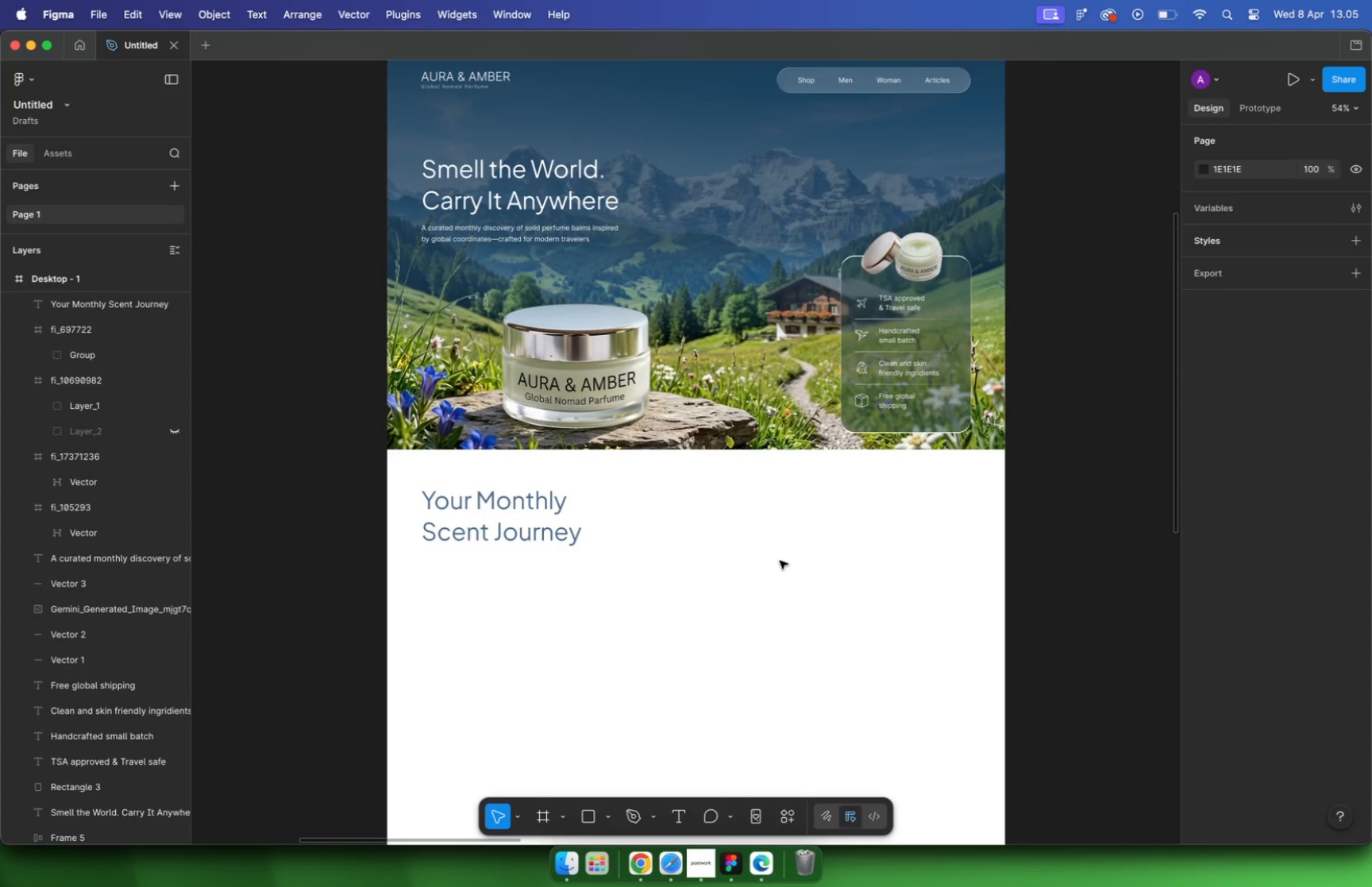 
scroll: coordinate [780, 561], scroll_direction: up, amount: 2.0
 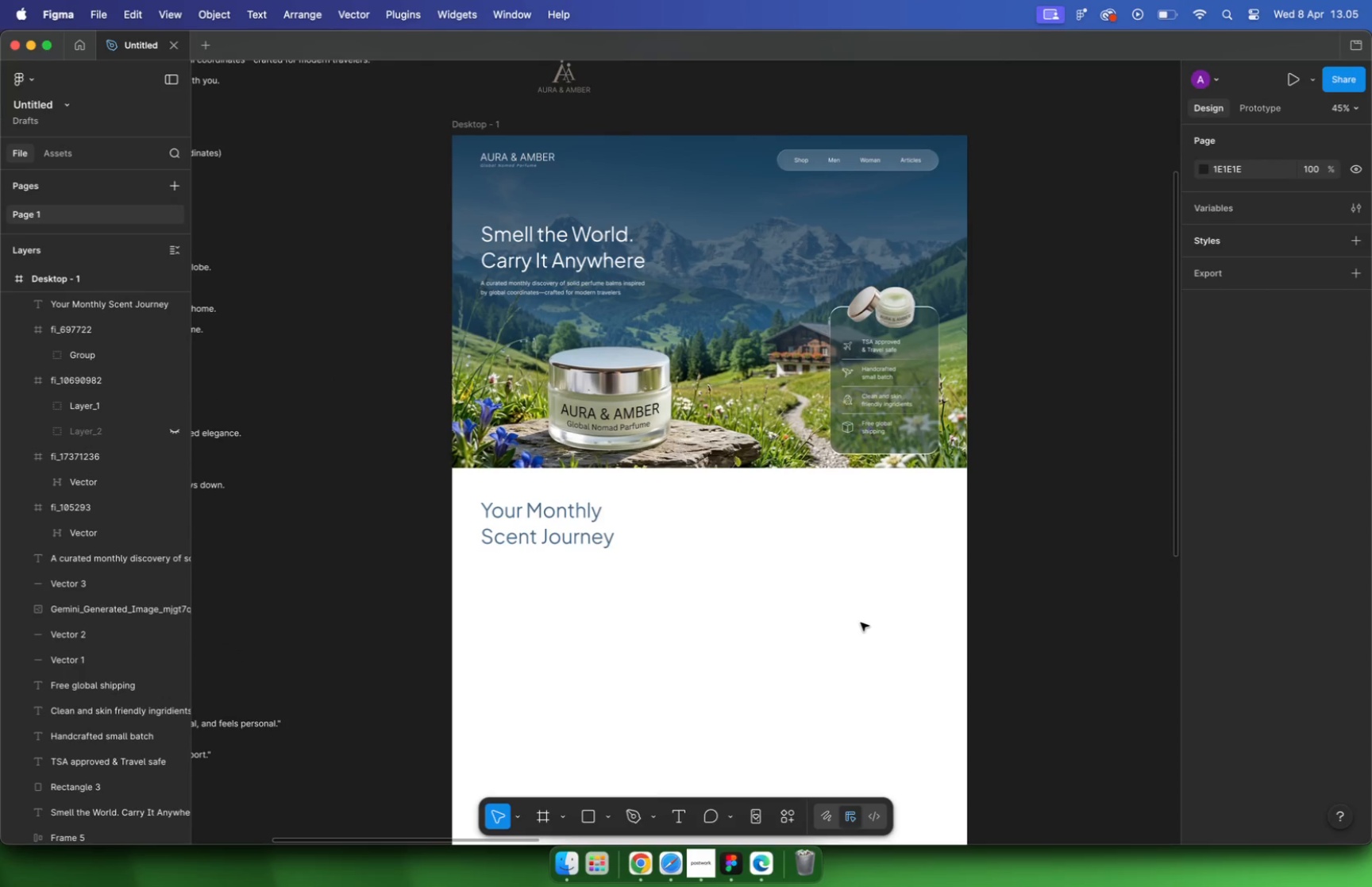 
wait(11.33)
 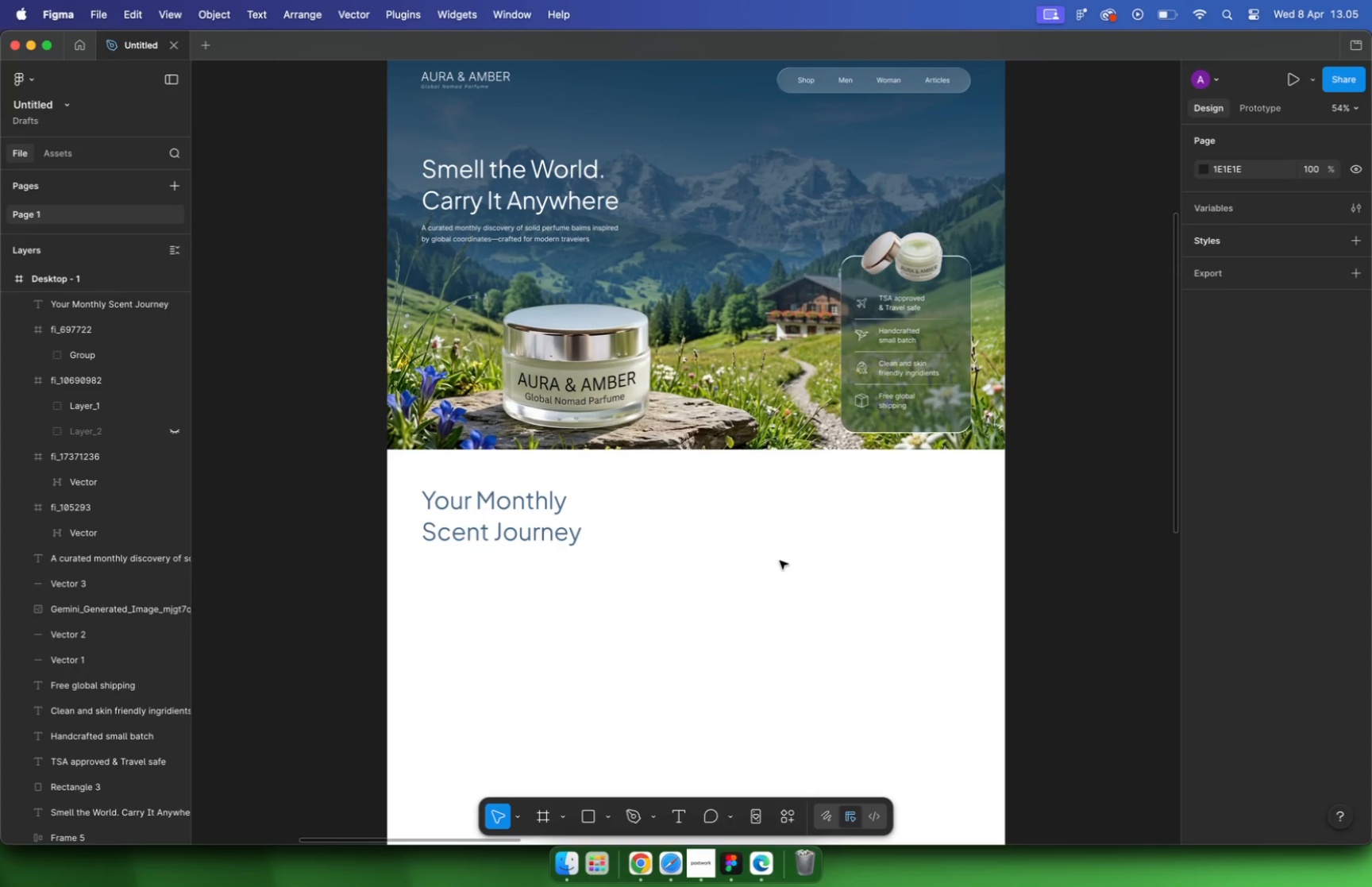 
hold_key(key=CommandLeft, duration=1.21)
scroll: coordinate [869, 504], scroll_direction: down, amount: 6.0
 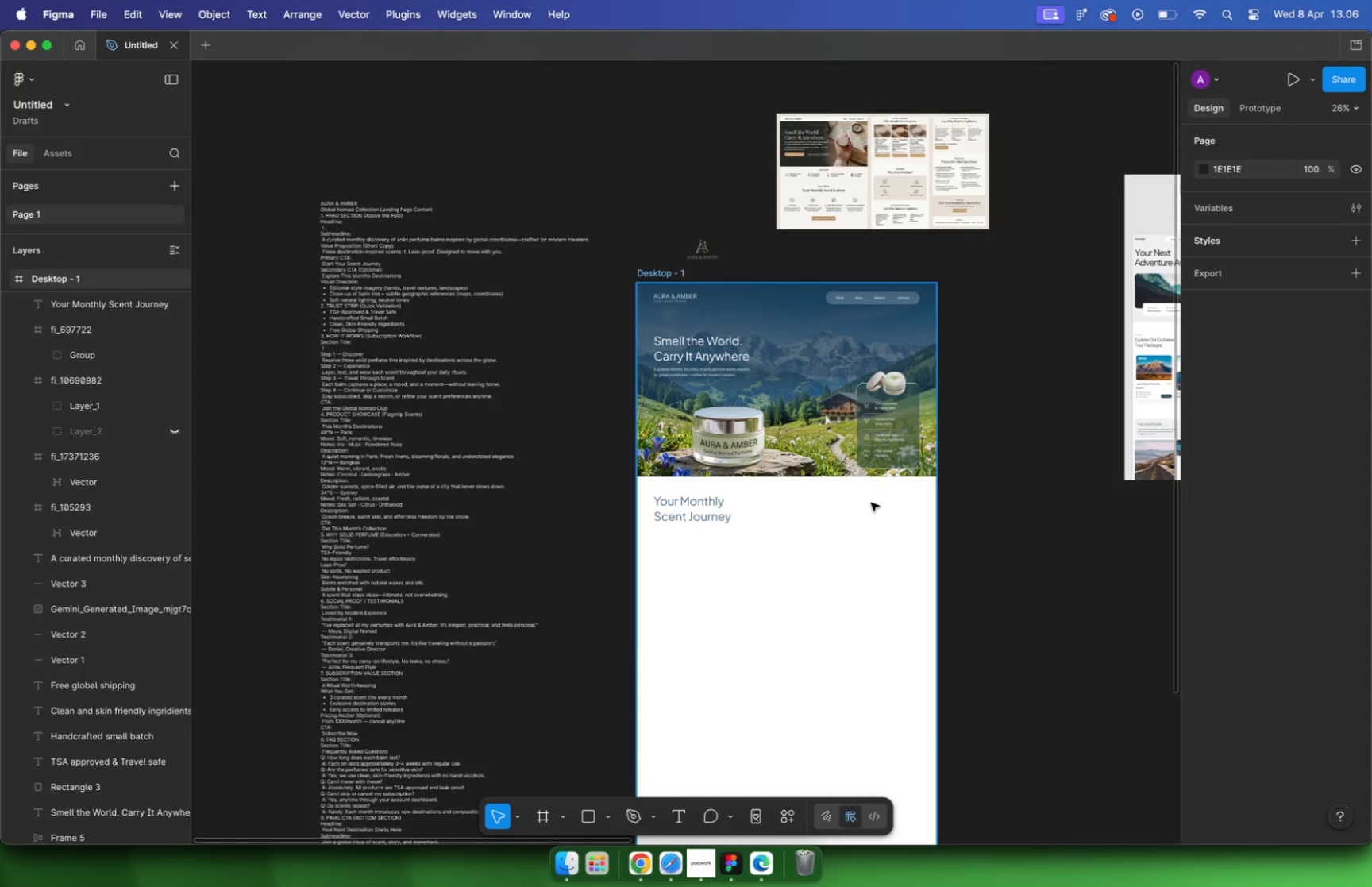 
left_click([1013, 307])
 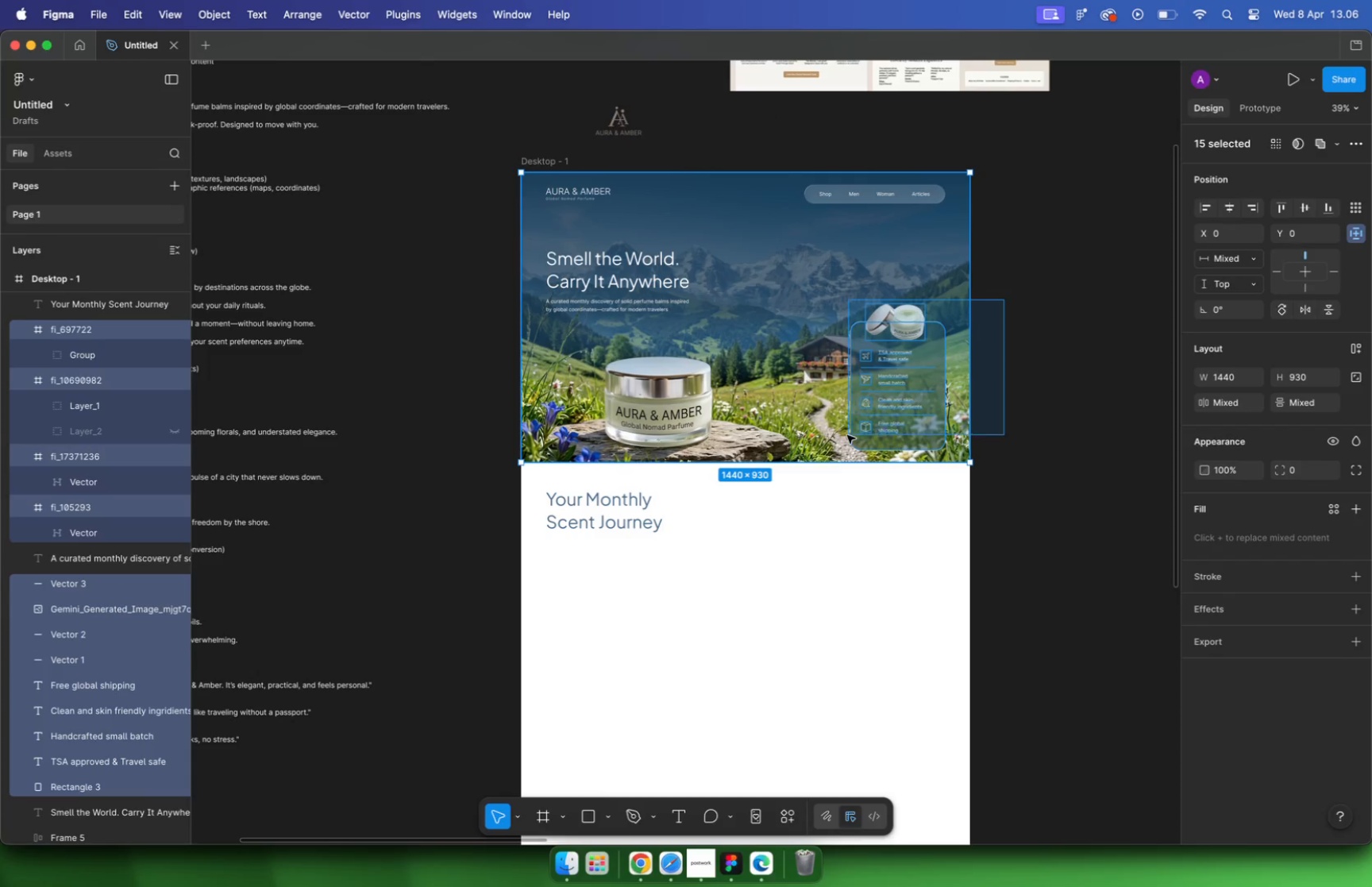 
left_click_drag(start_coordinate=[1004, 299], to_coordinate=[825, 462])
 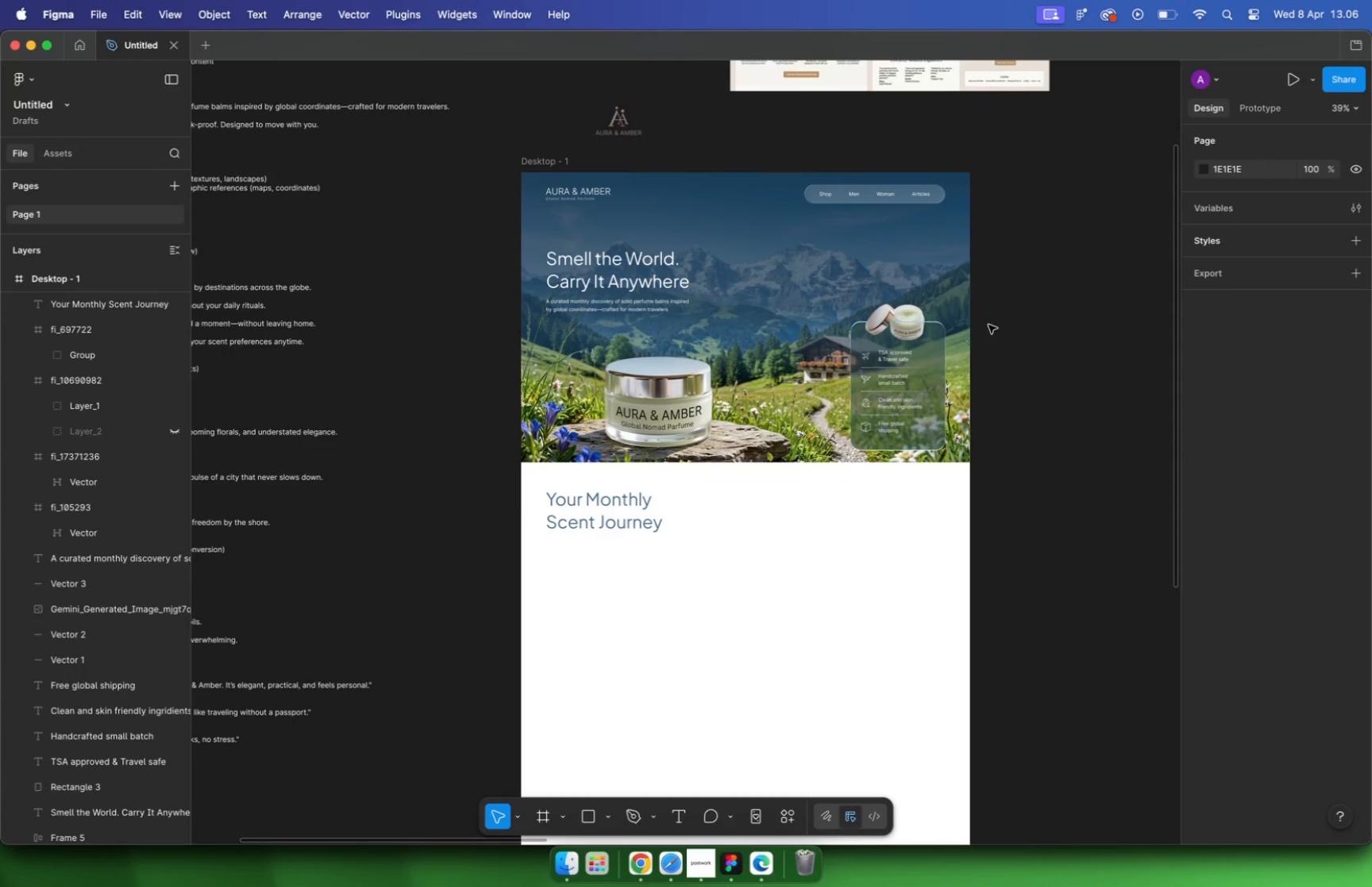 
hold_key(key=ShiftLeft, duration=0.4)
 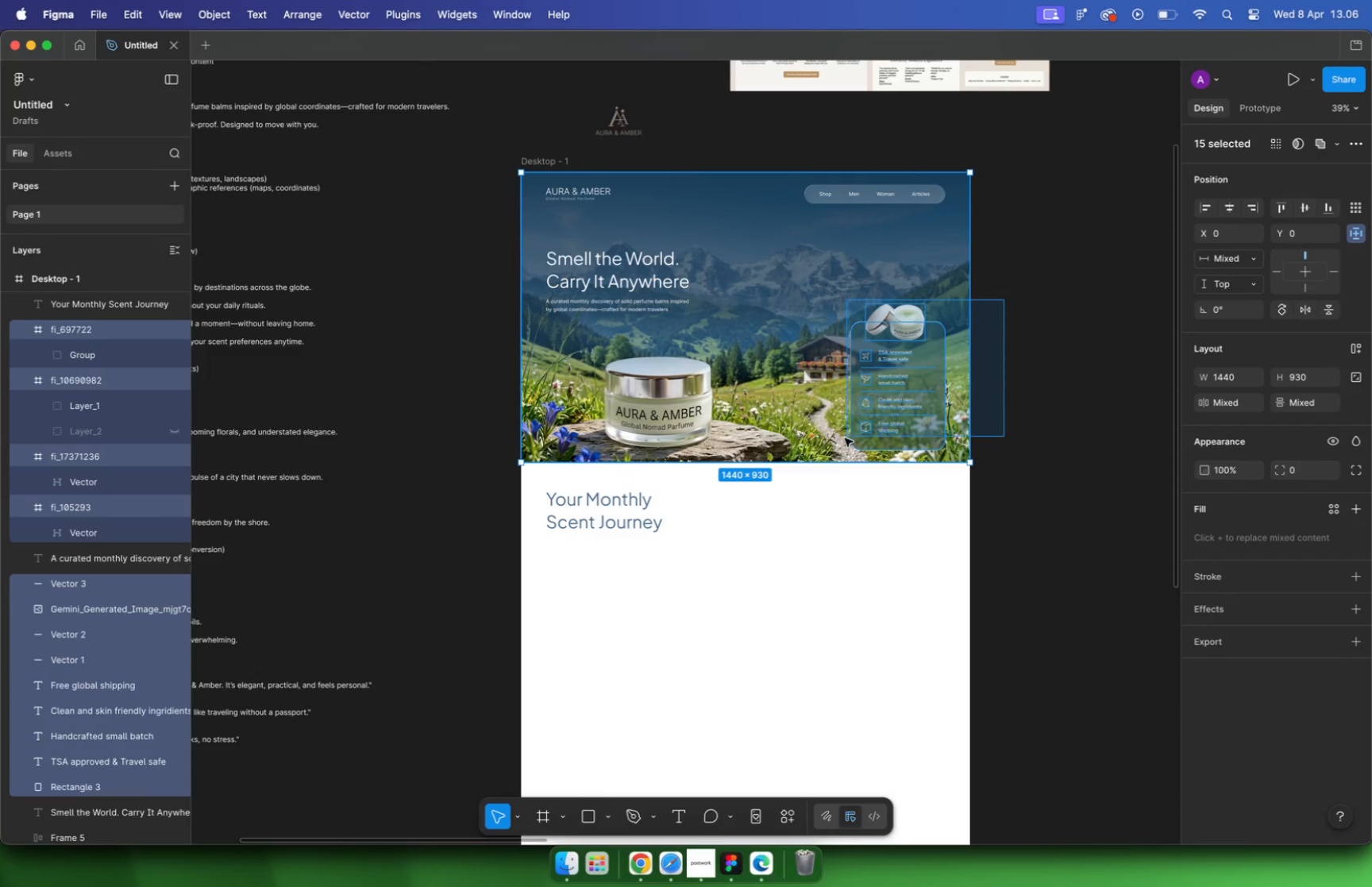 
hold_key(key=ShiftLeft, duration=0.65)
 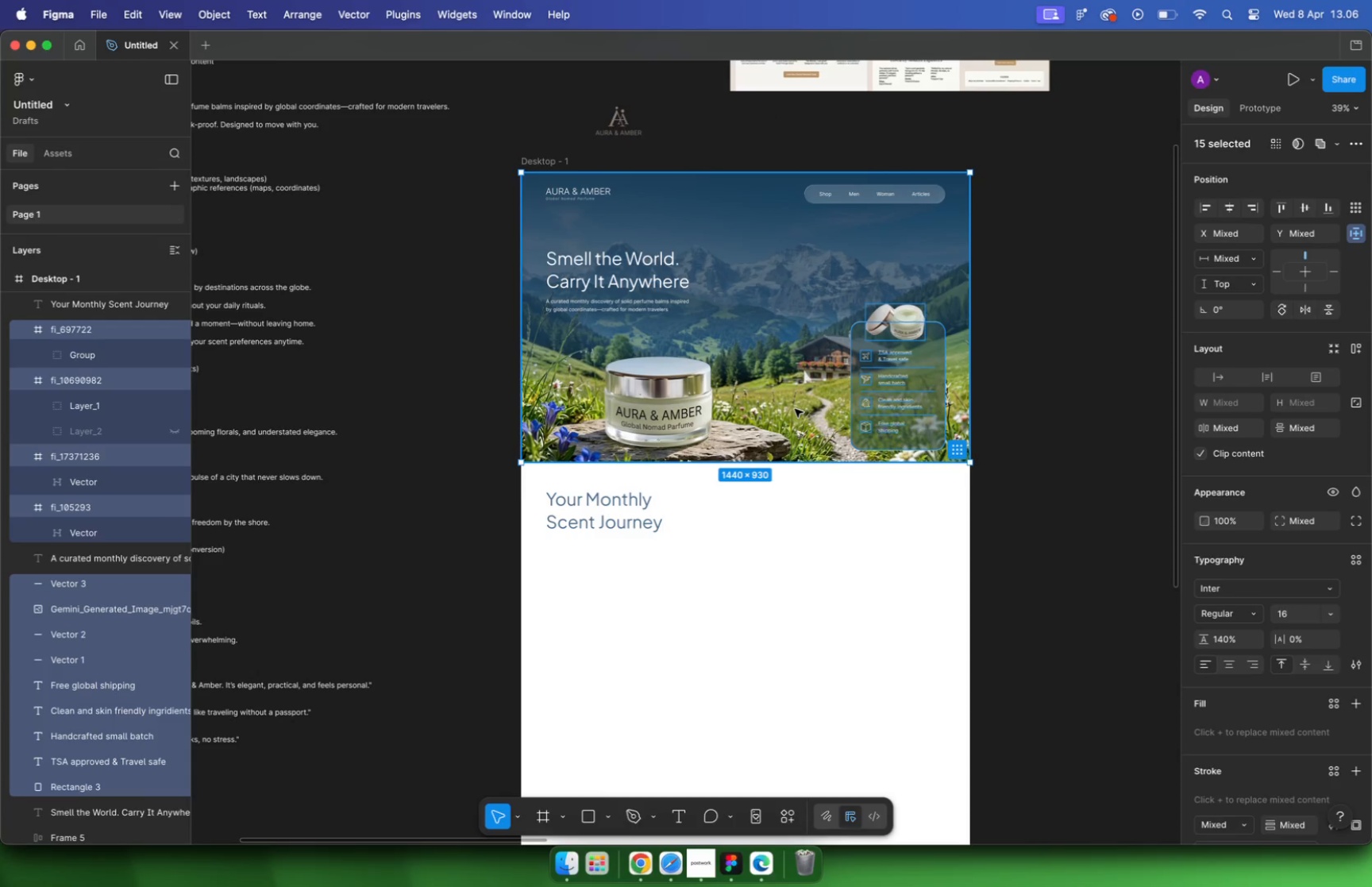 
left_click([1039, 321])
 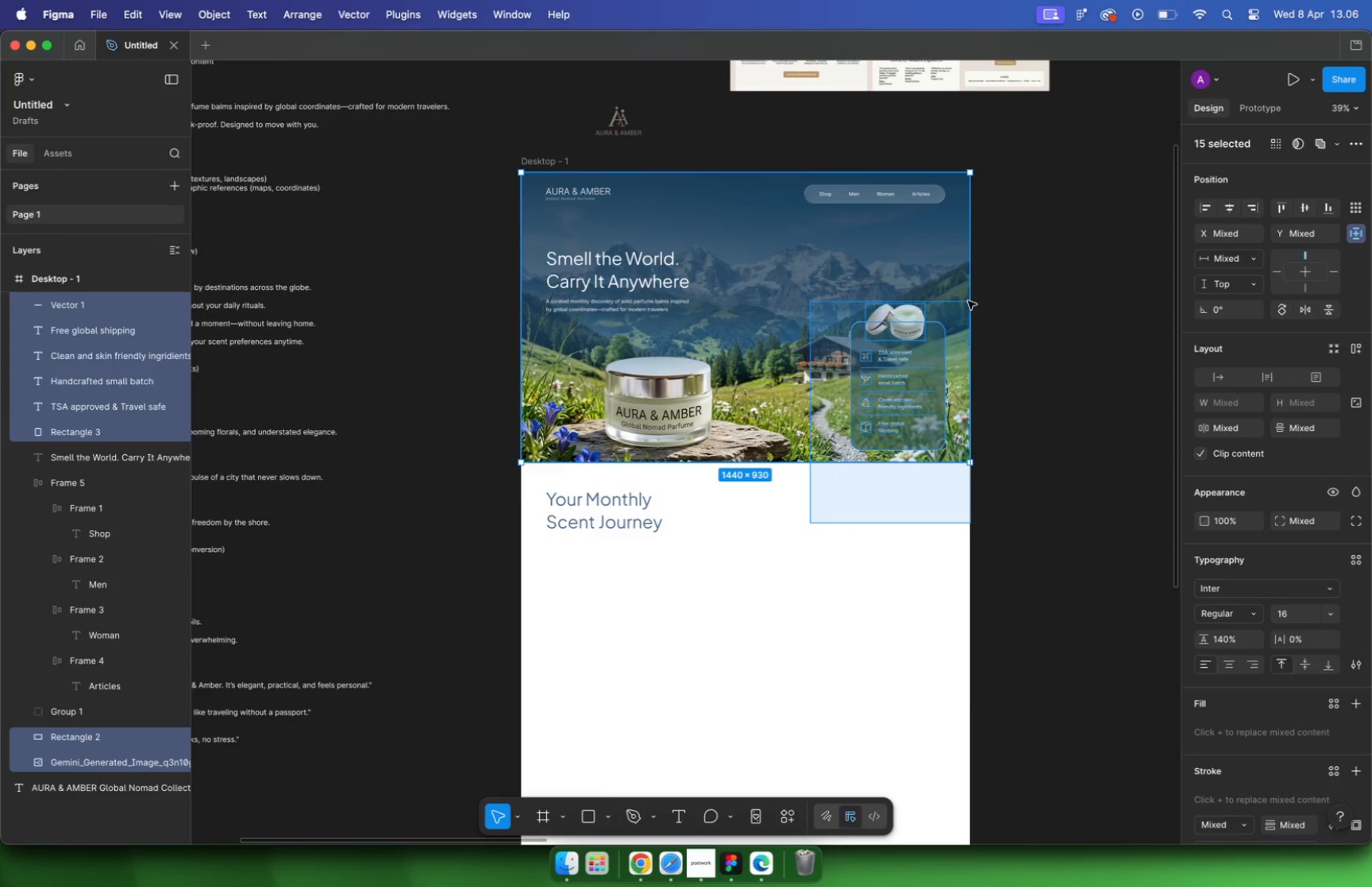 
left_click_drag(start_coordinate=[809, 523], to_coordinate=[957, 289])
 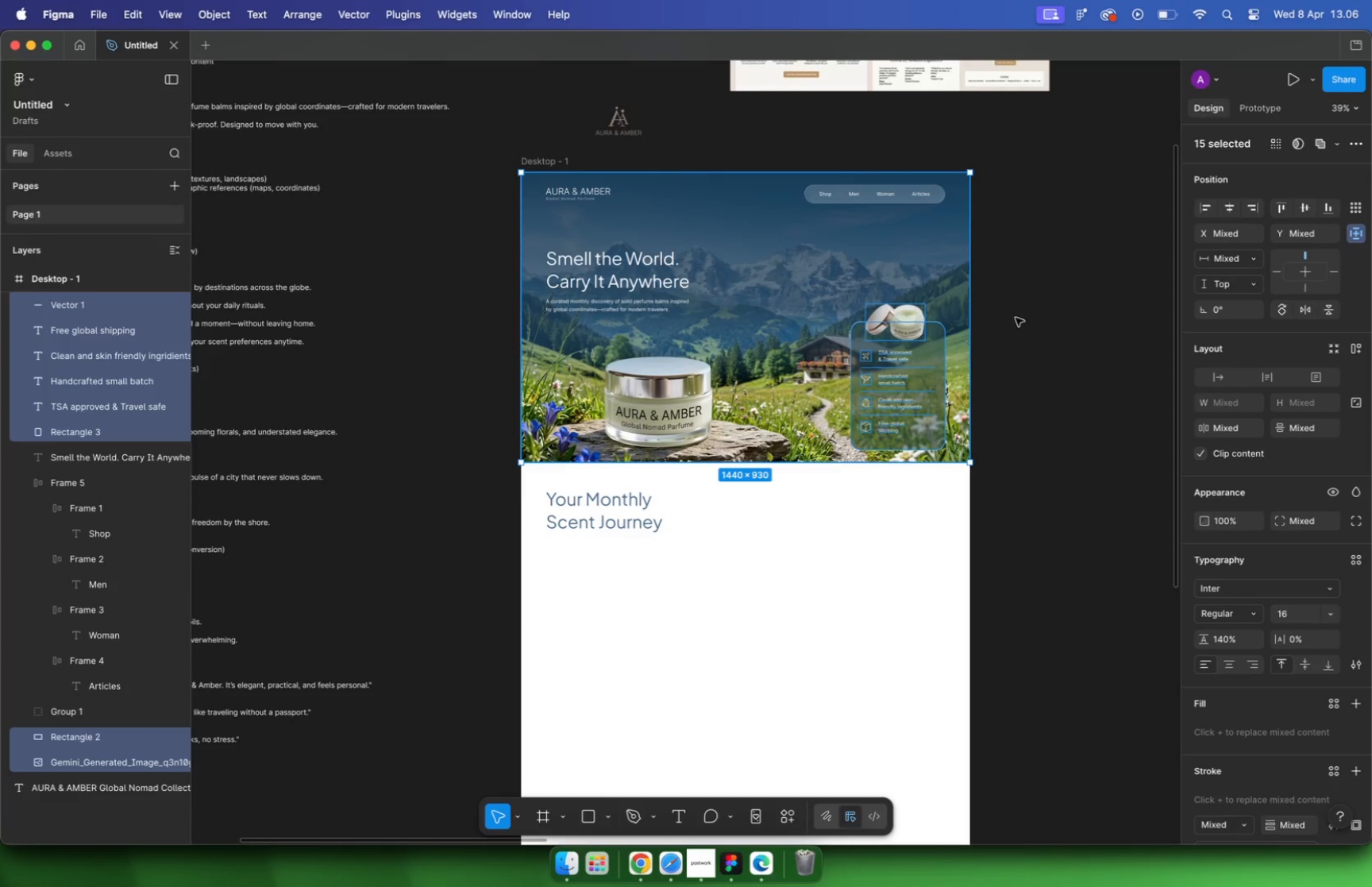 
hold_key(key=CommandLeft, duration=0.59)
left_click([783, 303])
 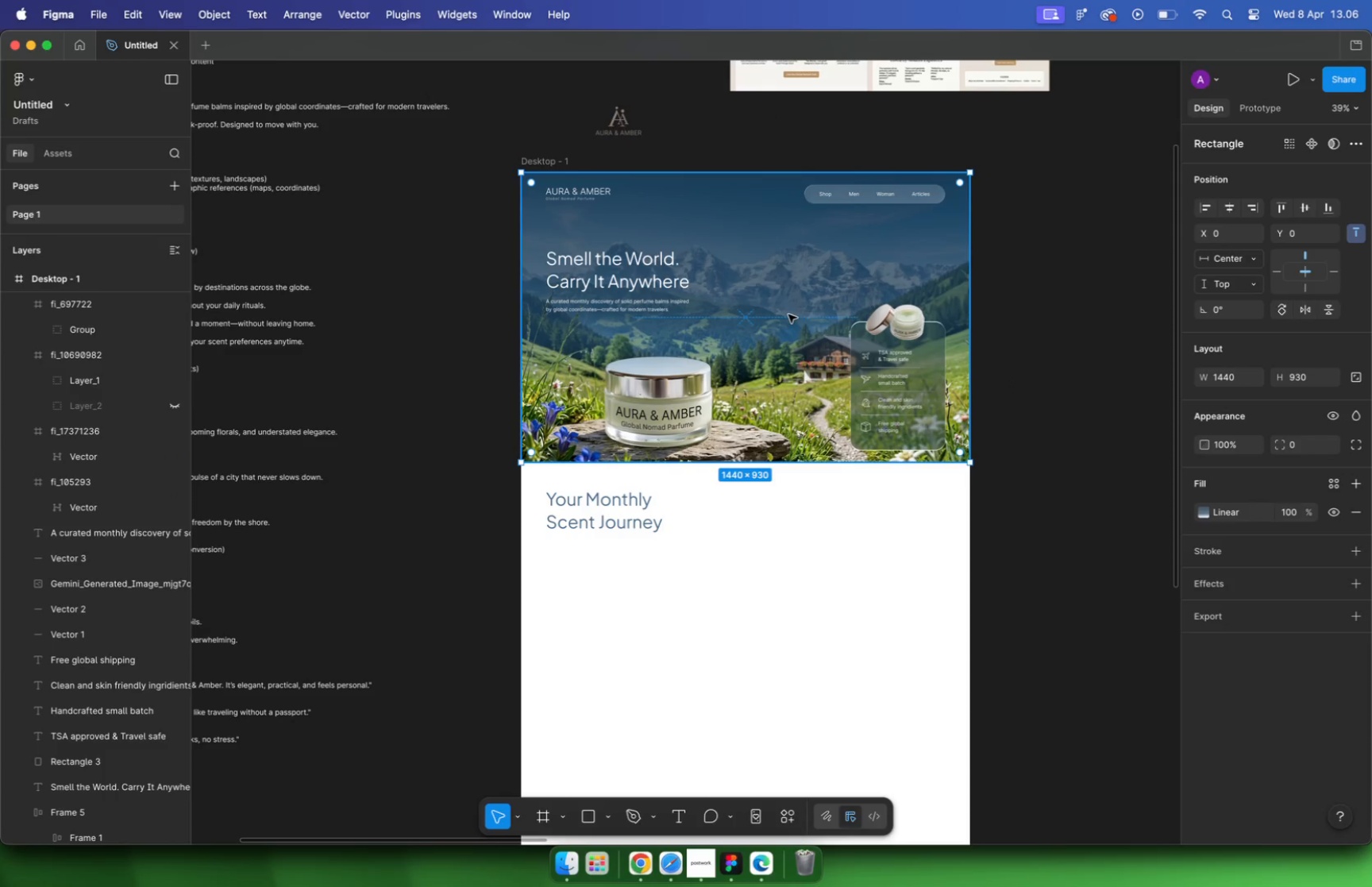 
left_click_drag(start_coordinate=[1011, 281], to_coordinate=[829, 476])
 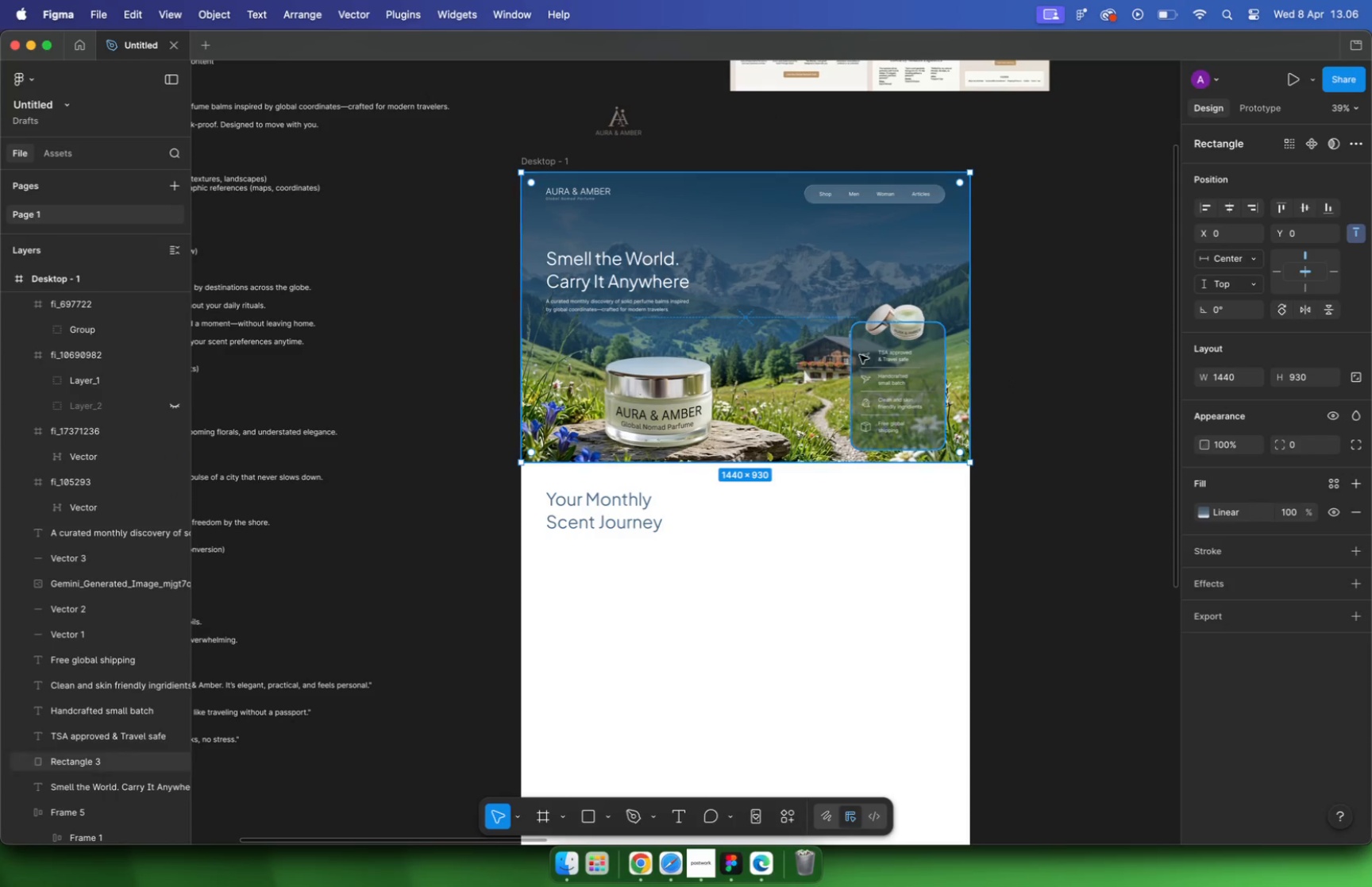 
hold_key(key=ShiftLeft, duration=0.5)
left_click([792, 341])
 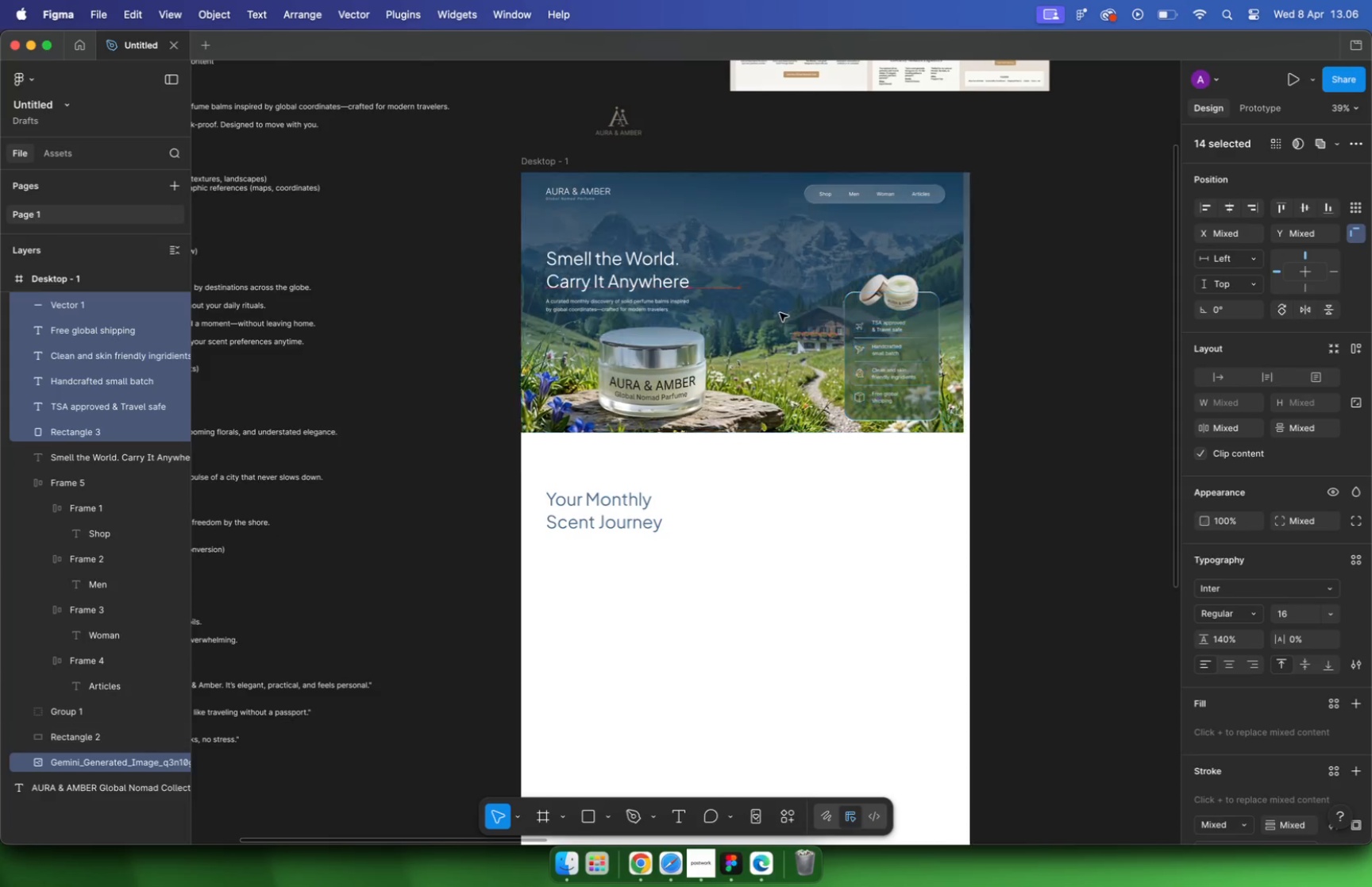 
left_click_drag(start_coordinate=[791, 353], to_coordinate=[767, 302])
 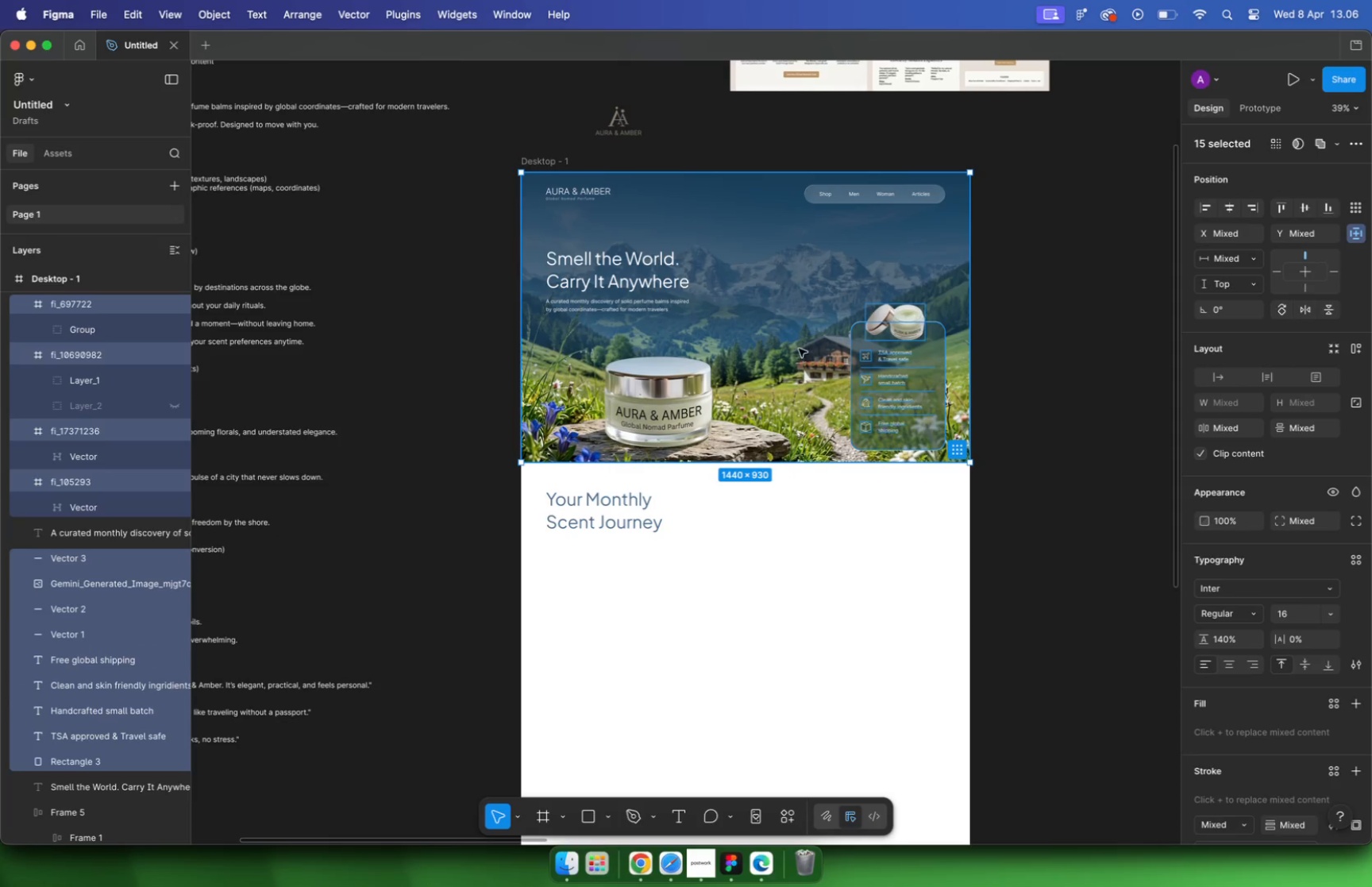 
key(Meta+CommandLeft)
 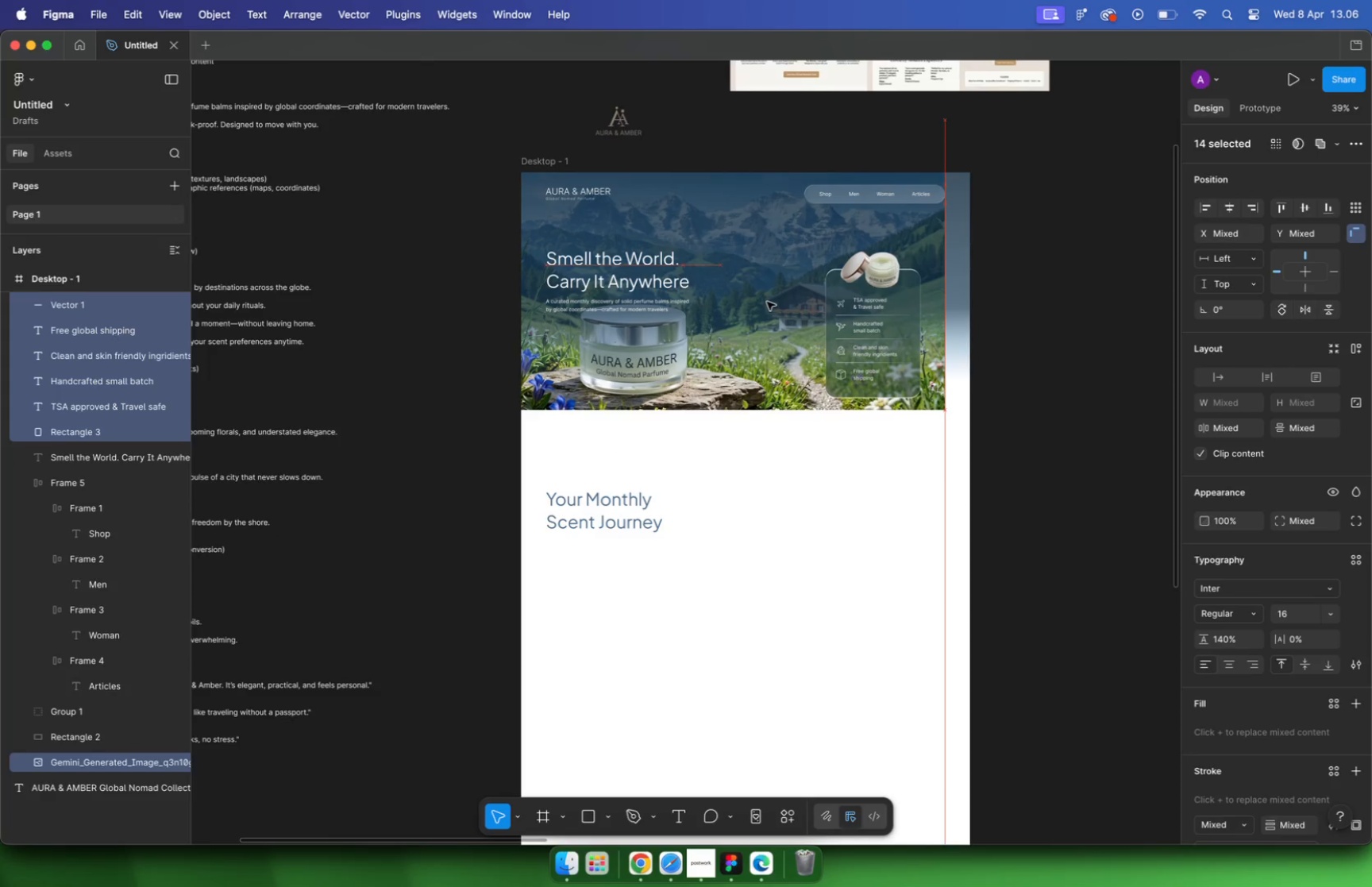 
key(Meta+Z)
 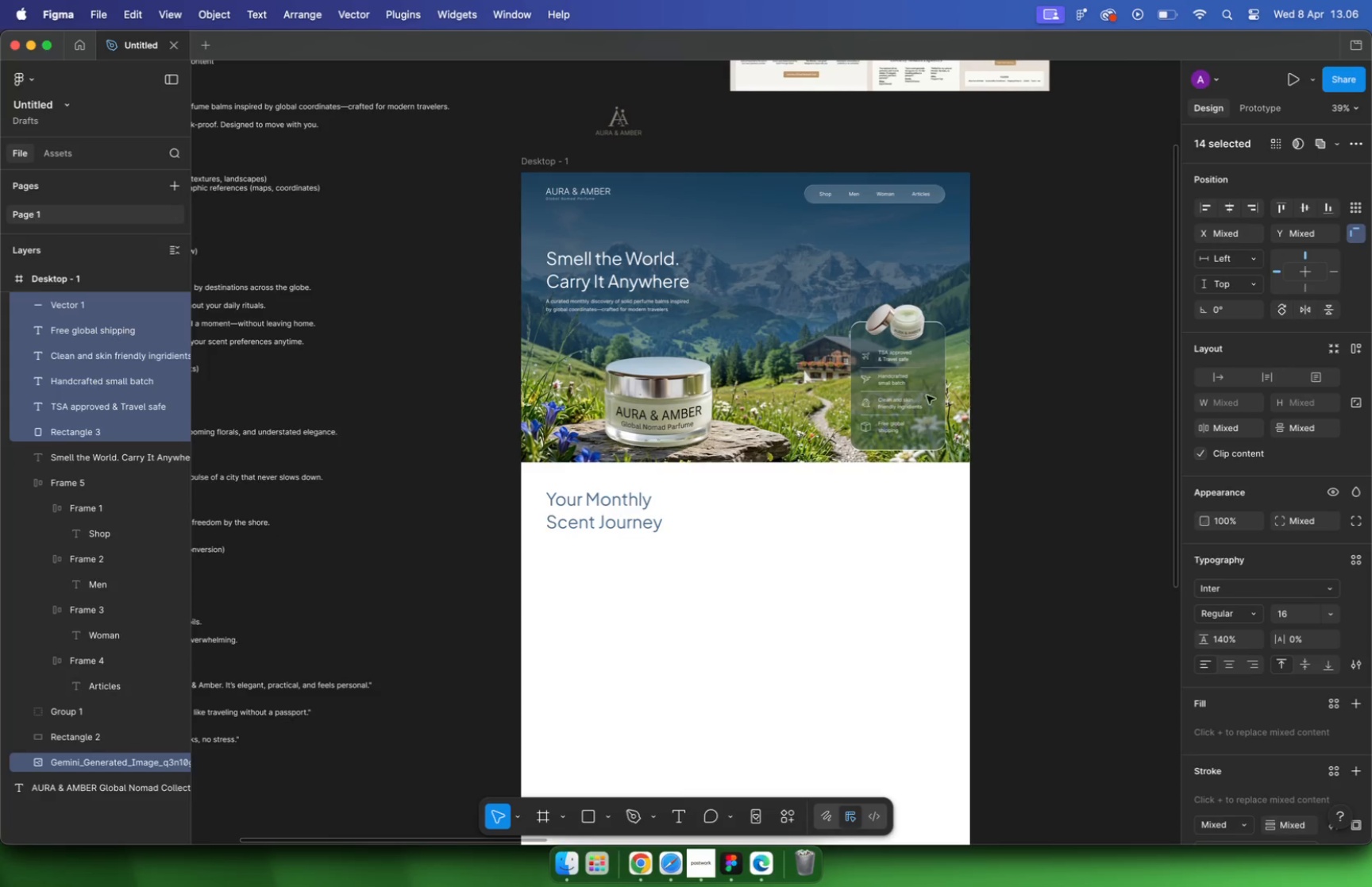 
left_click([1037, 388])
 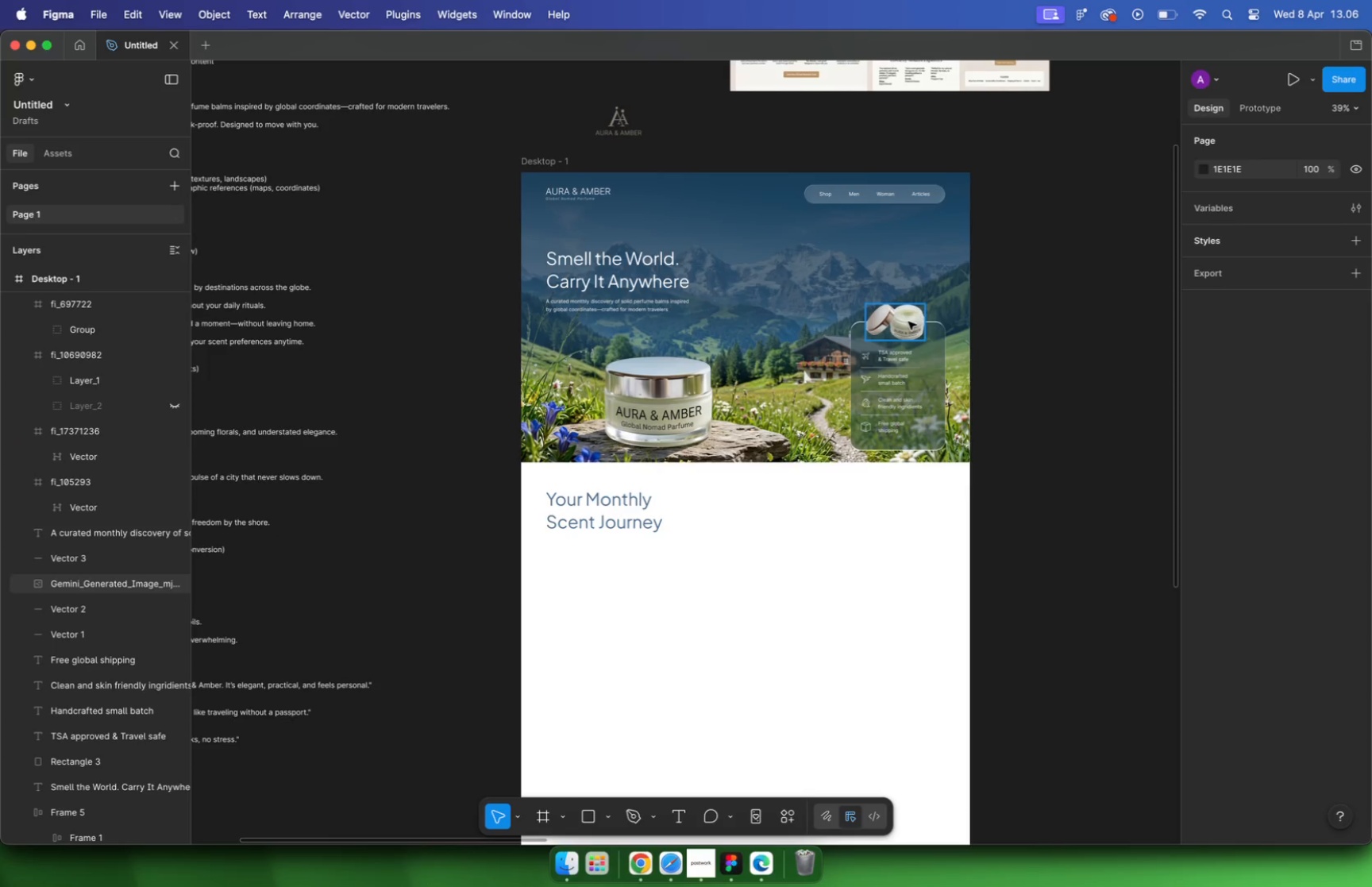 
left_click([907, 330])
 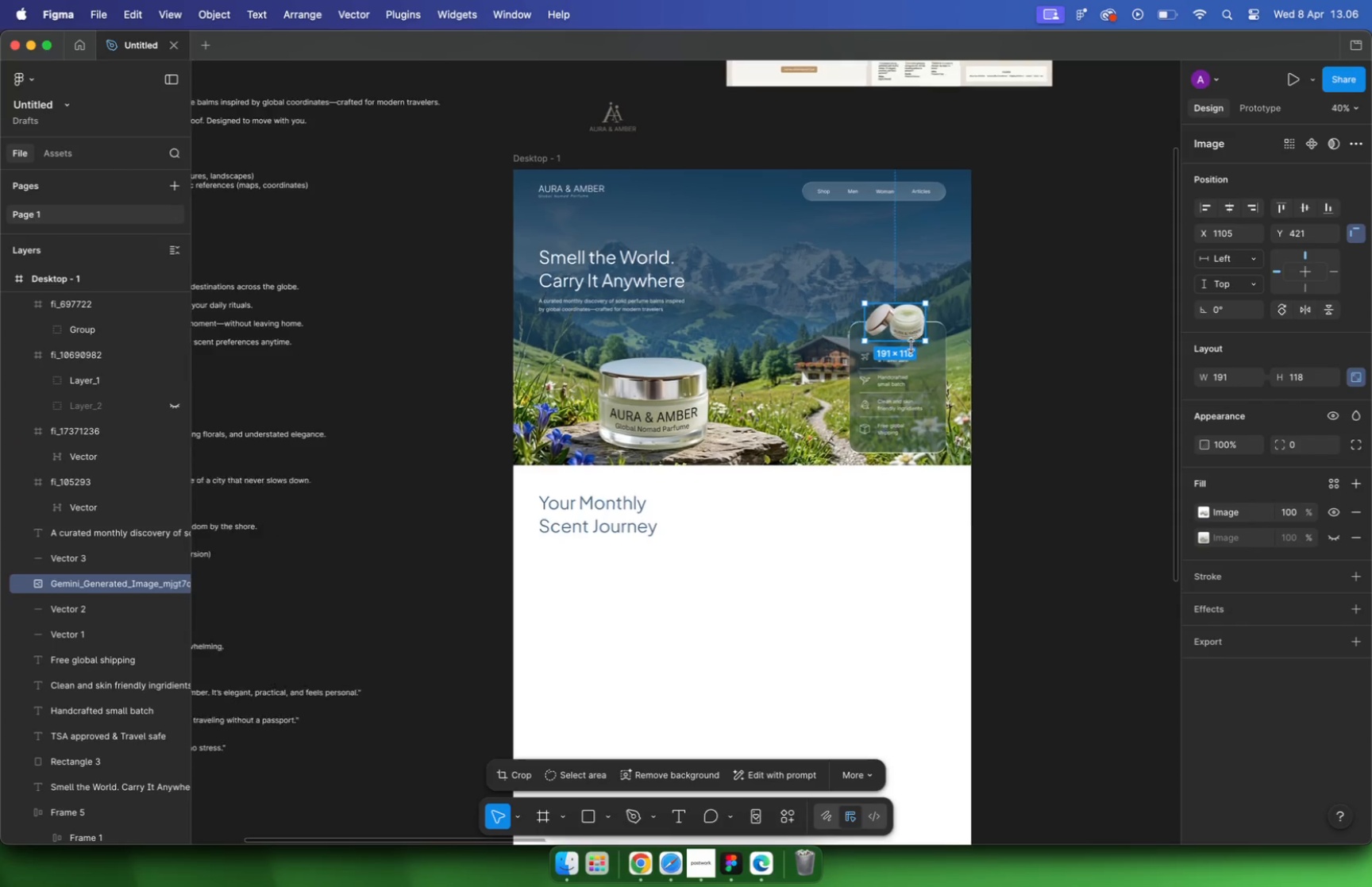 
hold_key(key=CommandLeft, duration=0.38)
scroll: coordinate [911, 345], scroll_direction: up, amount: 10.0
 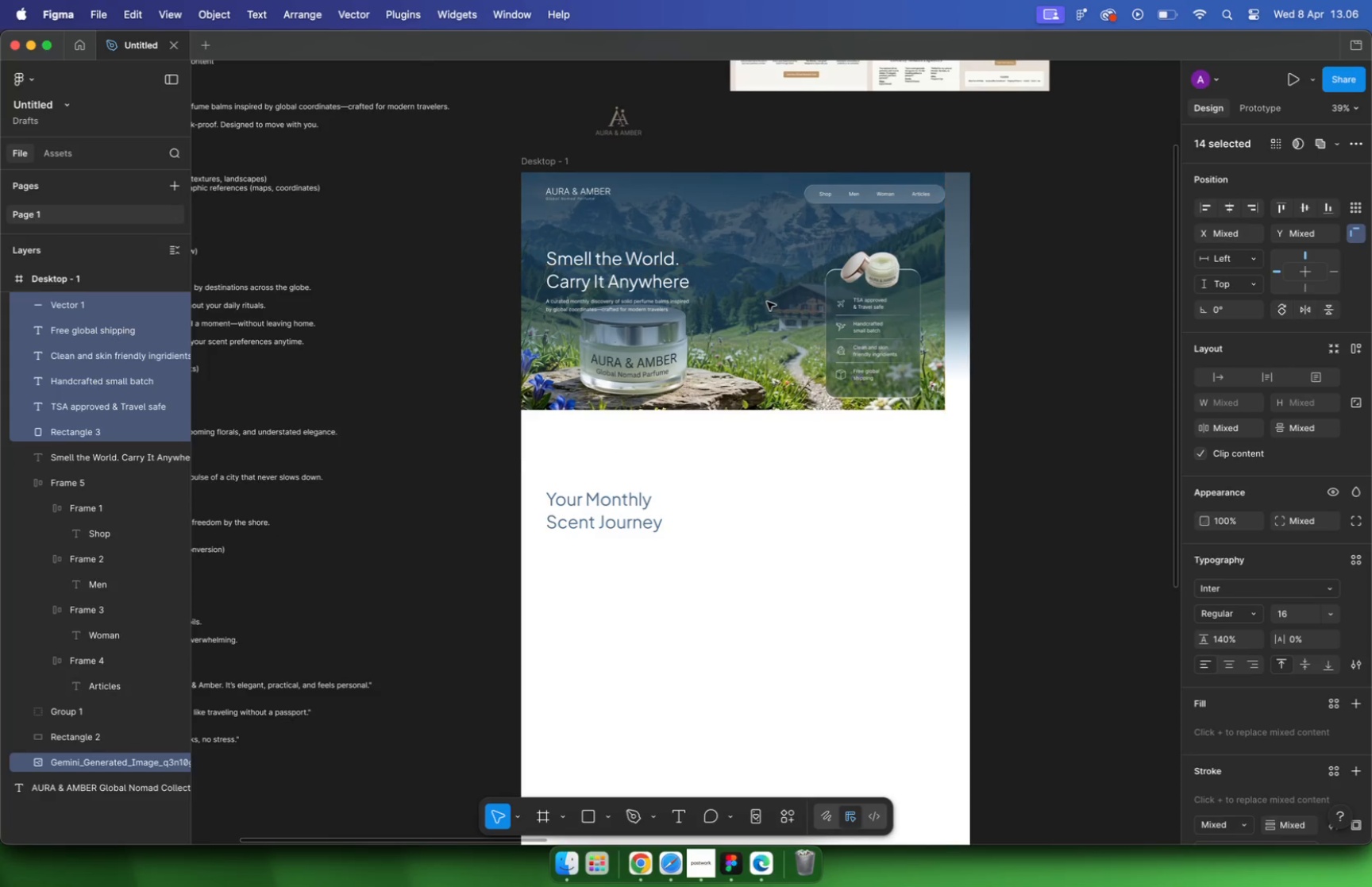 
left_click([871, 392])
 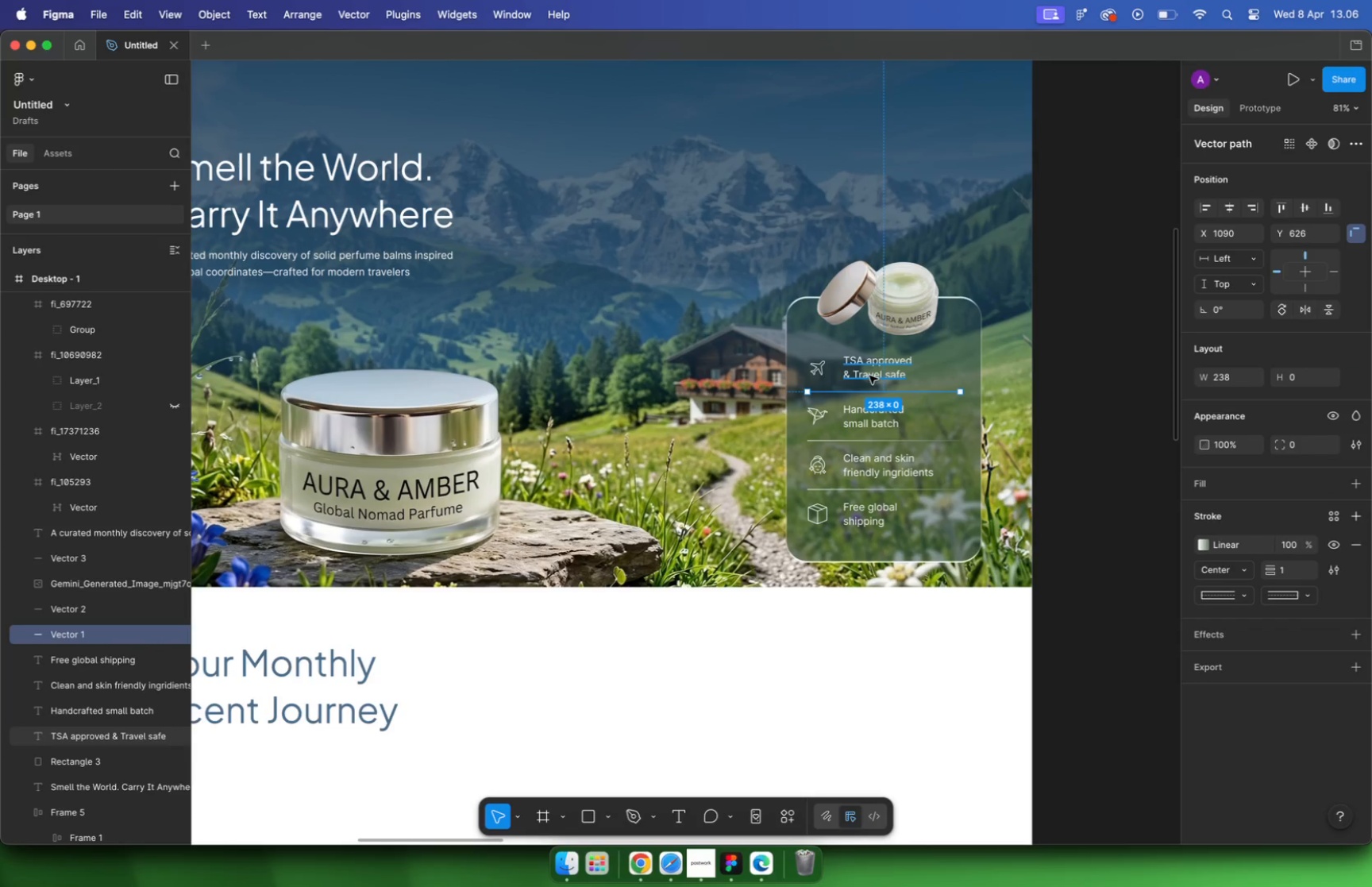 
left_click_drag(start_coordinate=[792, 324], to_coordinate=[818, 309])
 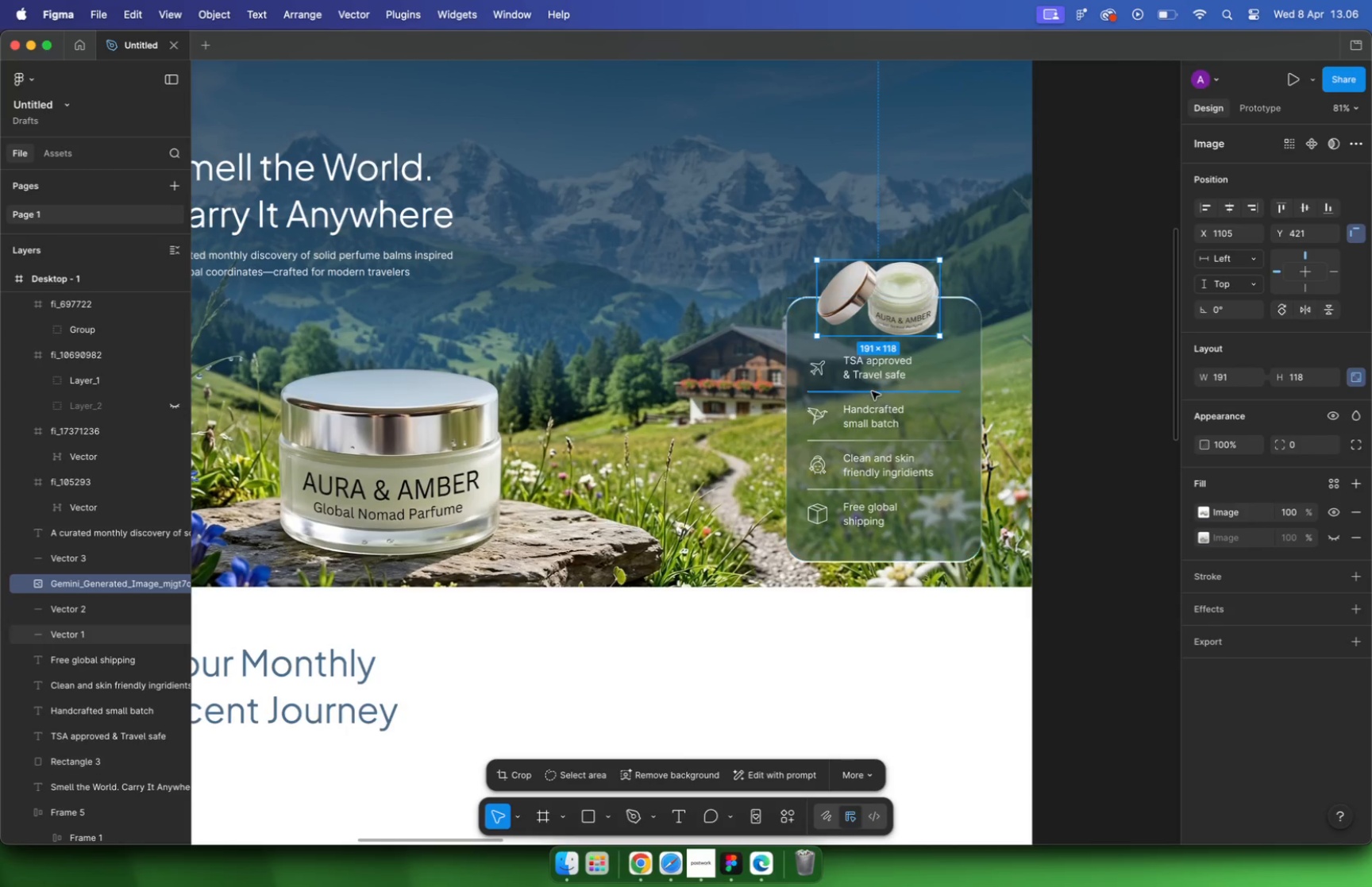 
key(Meta+CommandLeft)
 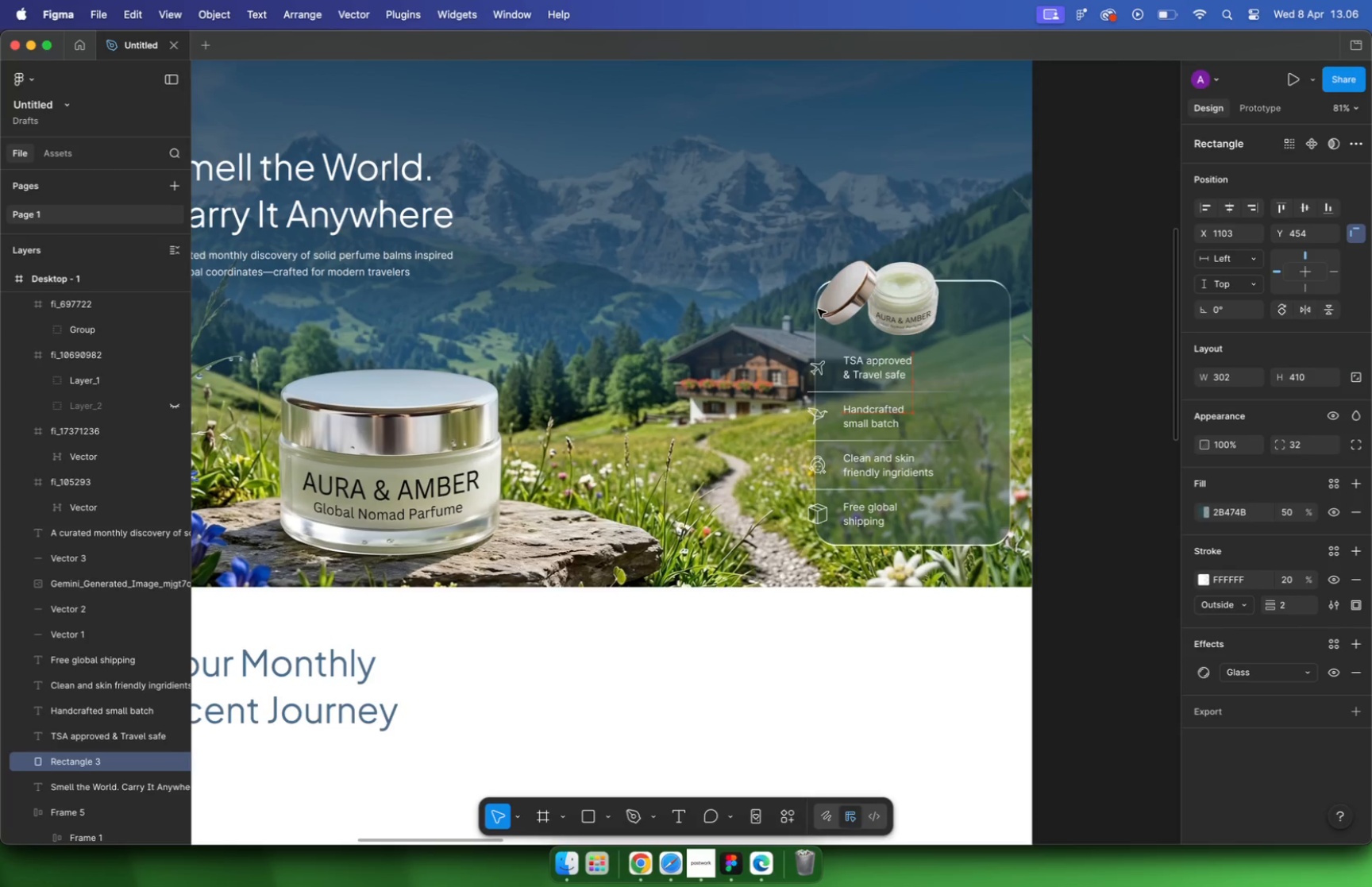 
key(Meta+Z)
 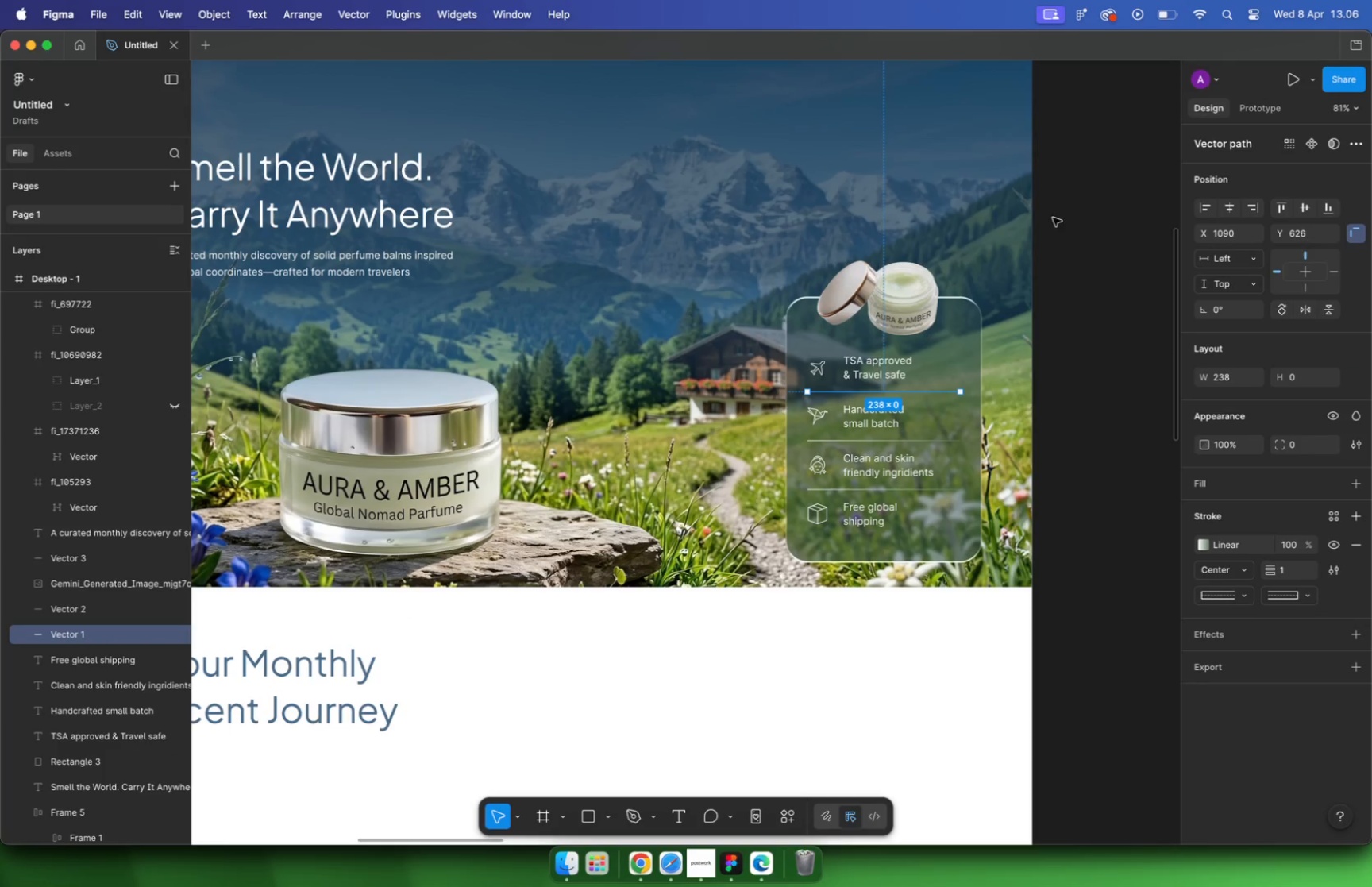 
left_click_drag(start_coordinate=[1066, 218], to_coordinate=[882, 441])
 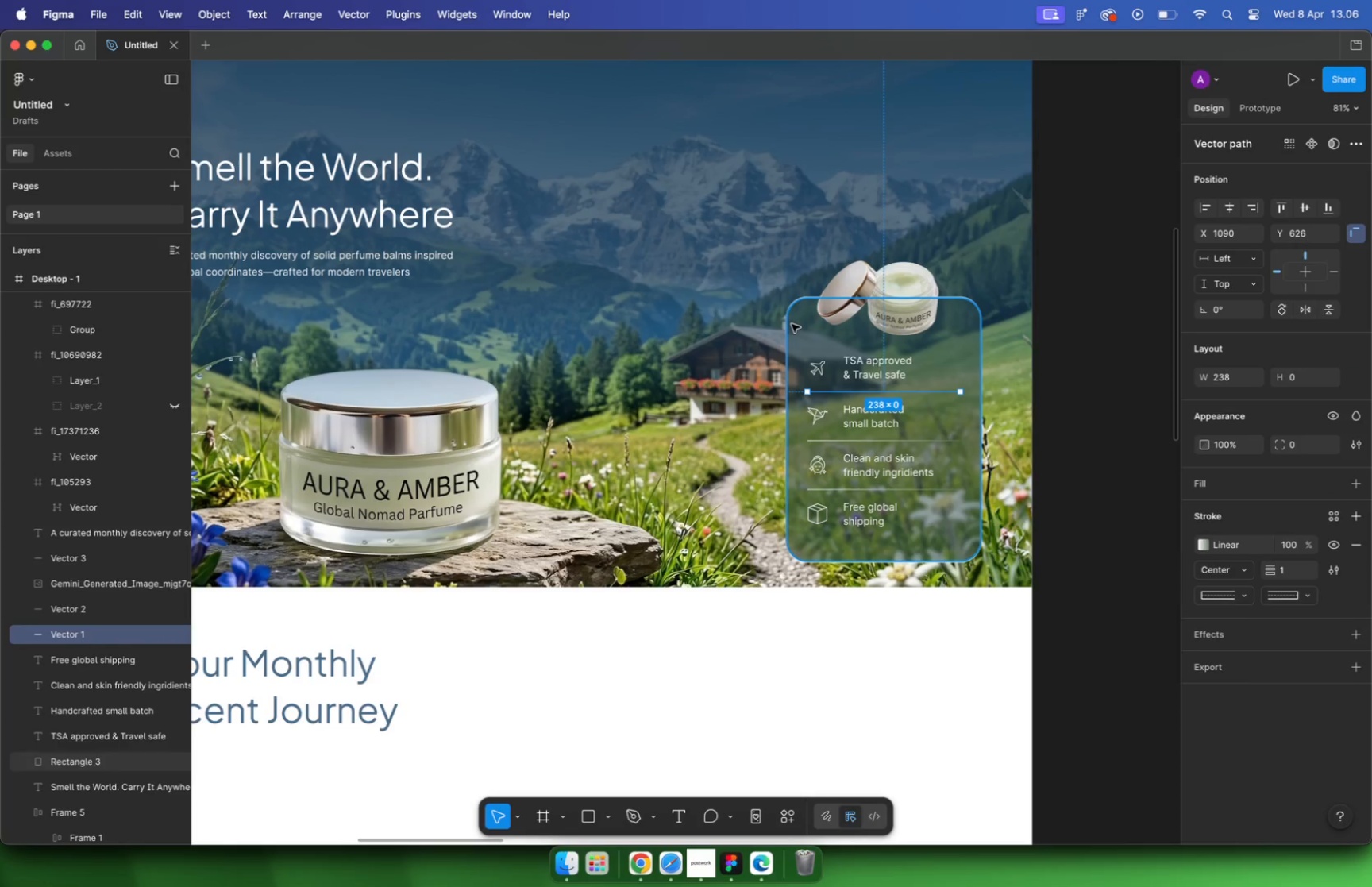 
left_click([798, 698])
 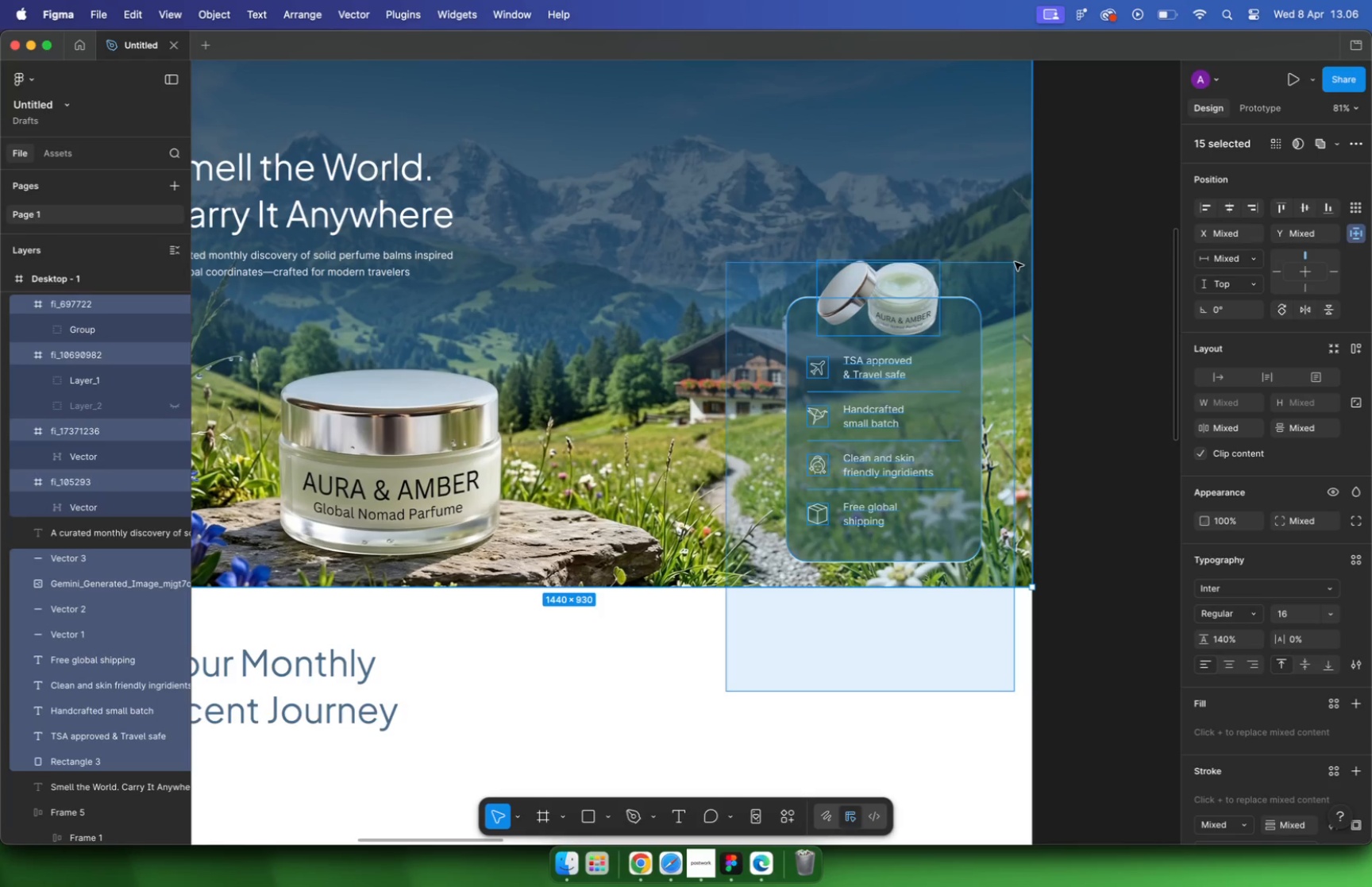 
left_click_drag(start_coordinate=[726, 691], to_coordinate=[1006, 222])
 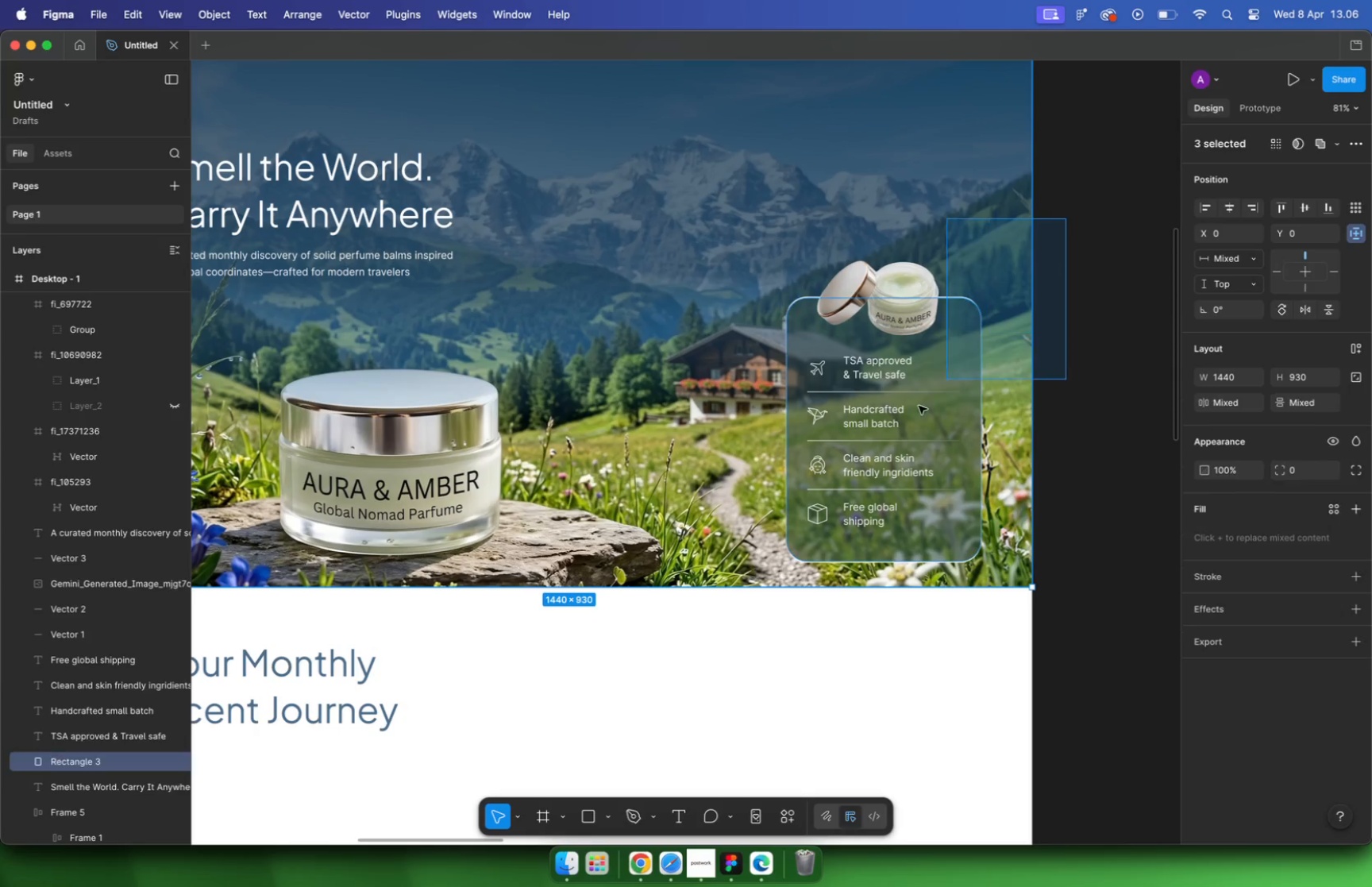 
hold_key(key=CommandLeft, duration=0.97)
left_click([1006, 223])
 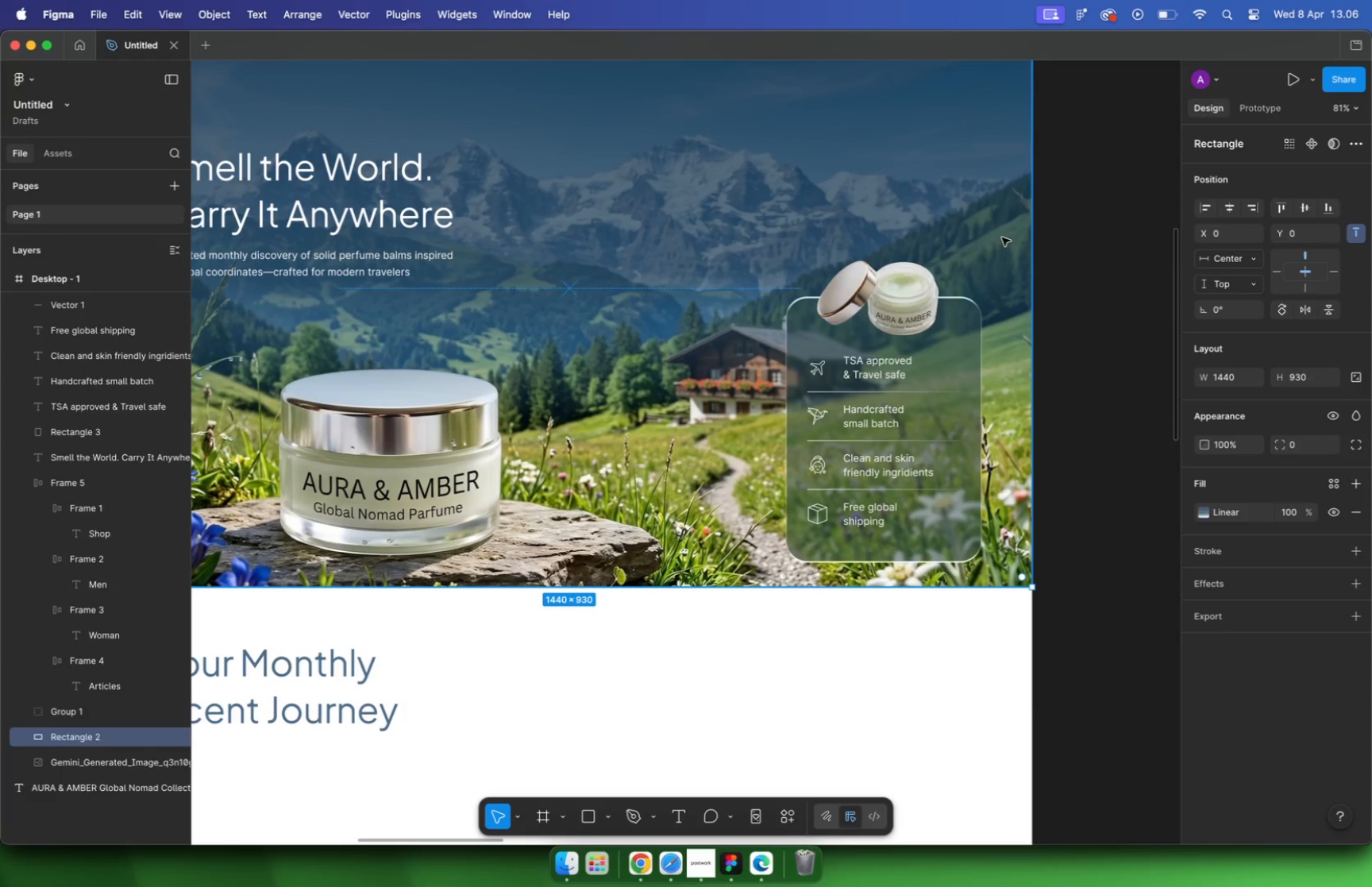 
left_click_drag(start_coordinate=[1001, 253], to_coordinate=[894, 238])
 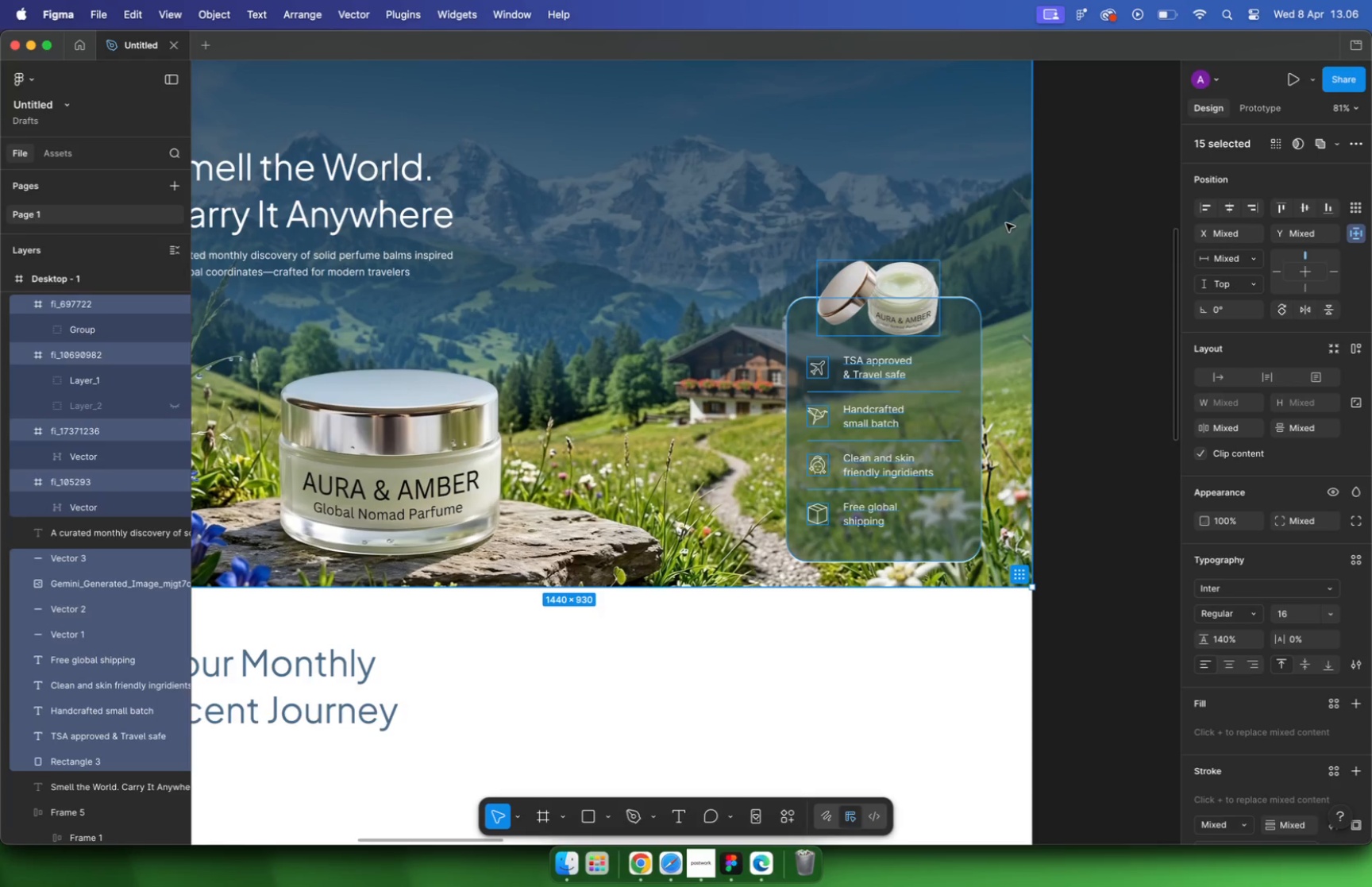 
key(Meta+CommandLeft)
 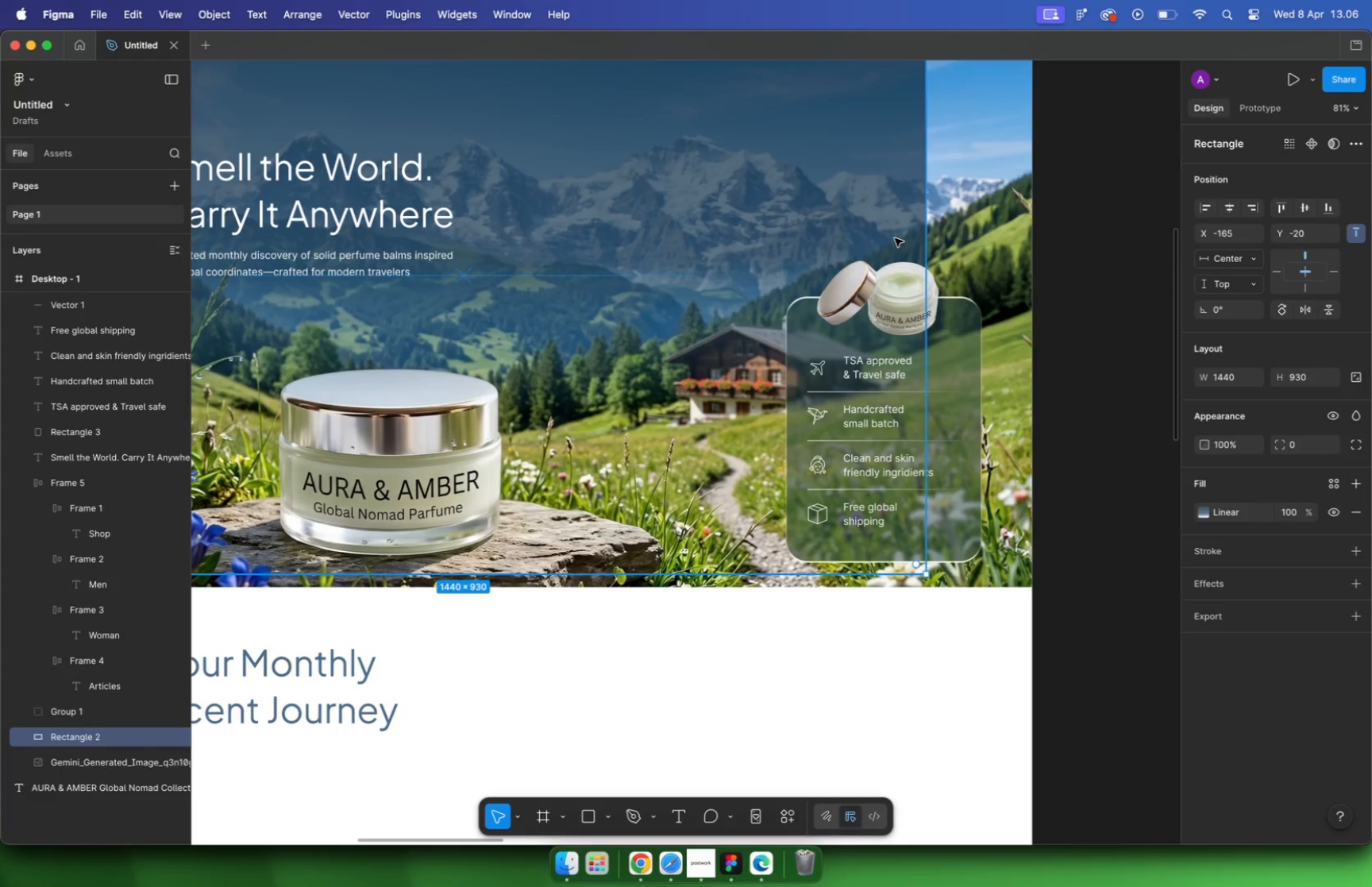 
key(Meta+Z)
 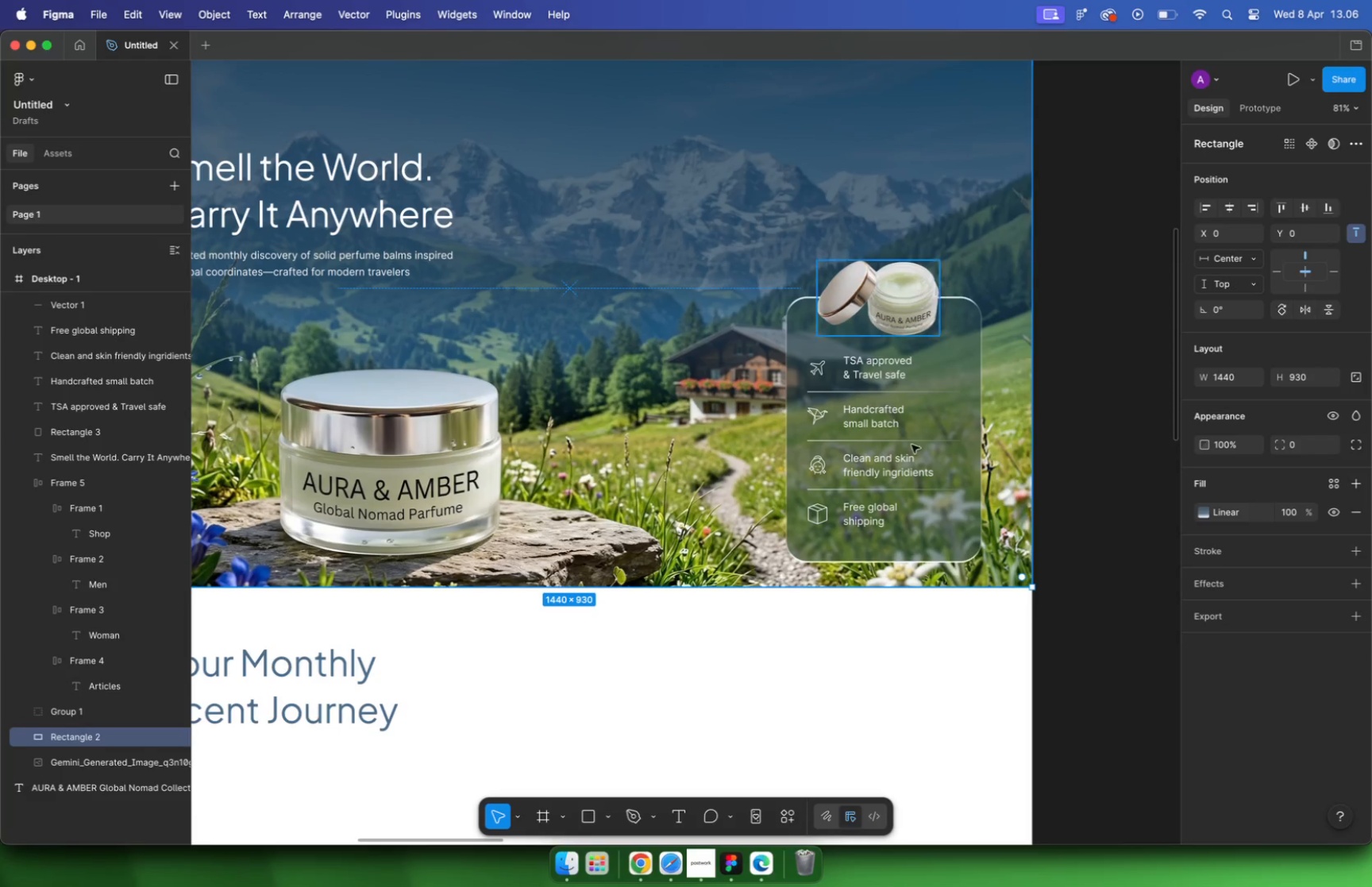 
left_click([809, 669])
 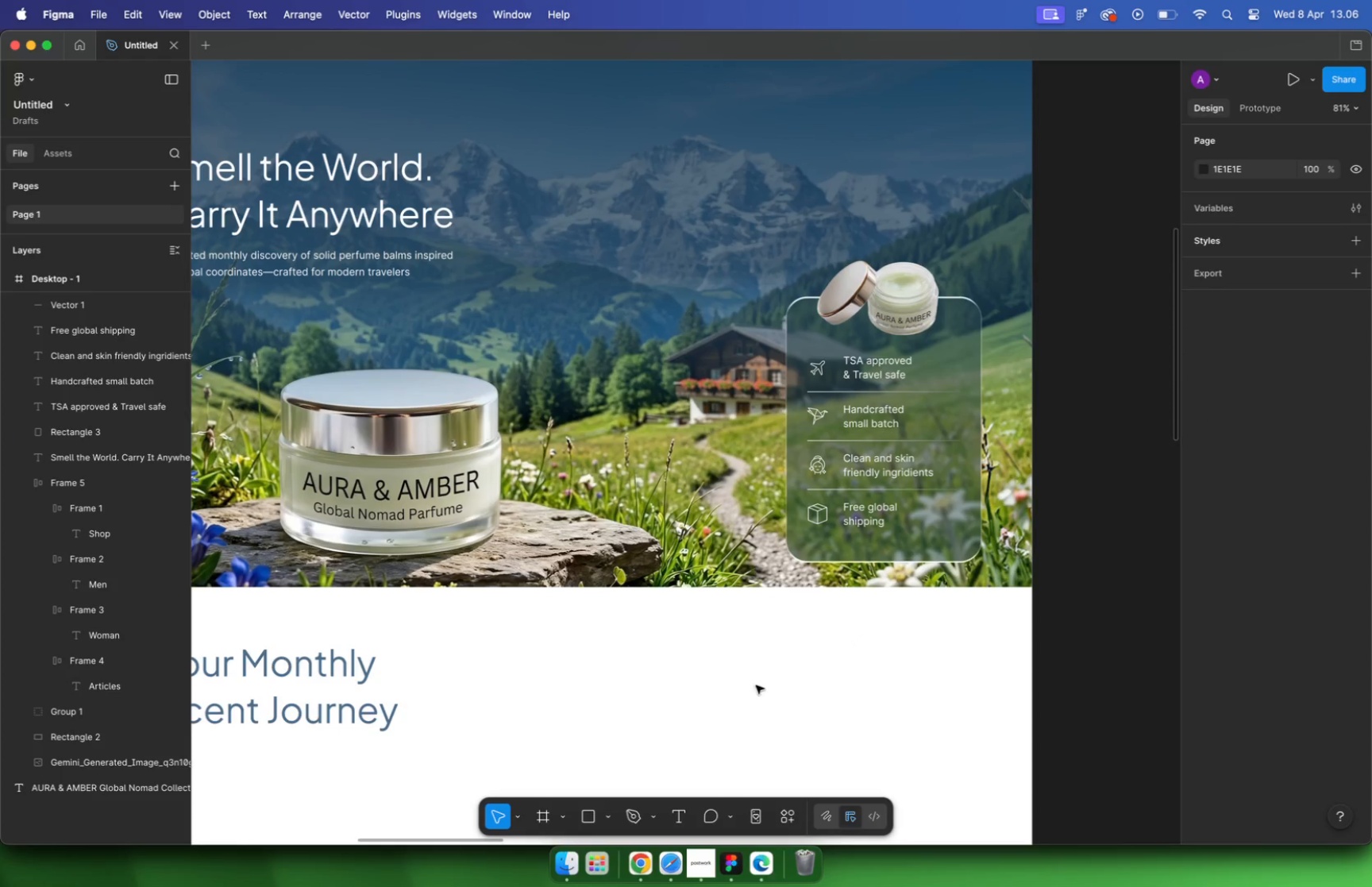 
left_click_drag(start_coordinate=[712, 681], to_coordinate=[1016, 220])
 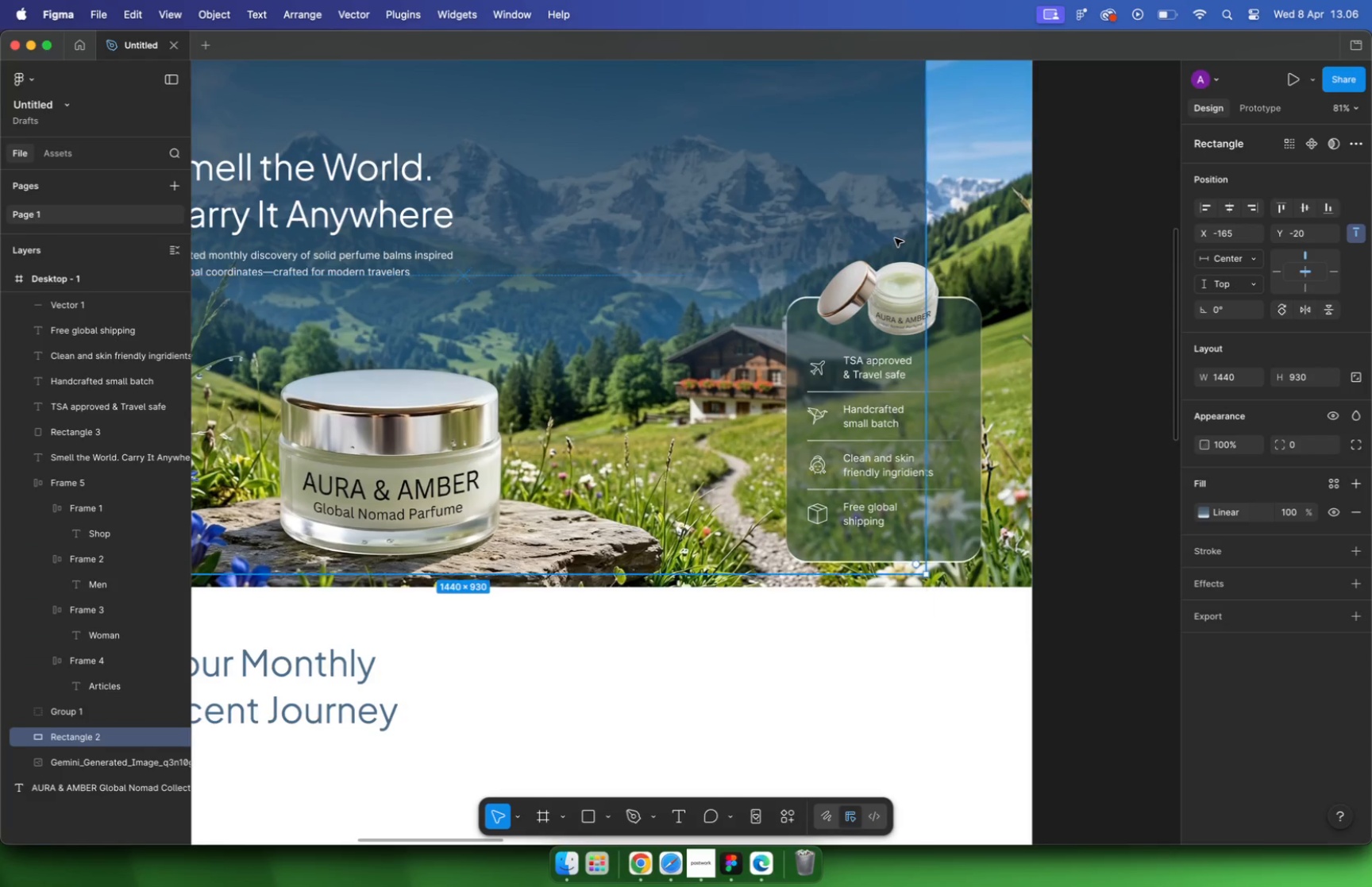 
hold_key(key=ShiftLeft, duration=0.6)
left_click([1016, 218])
 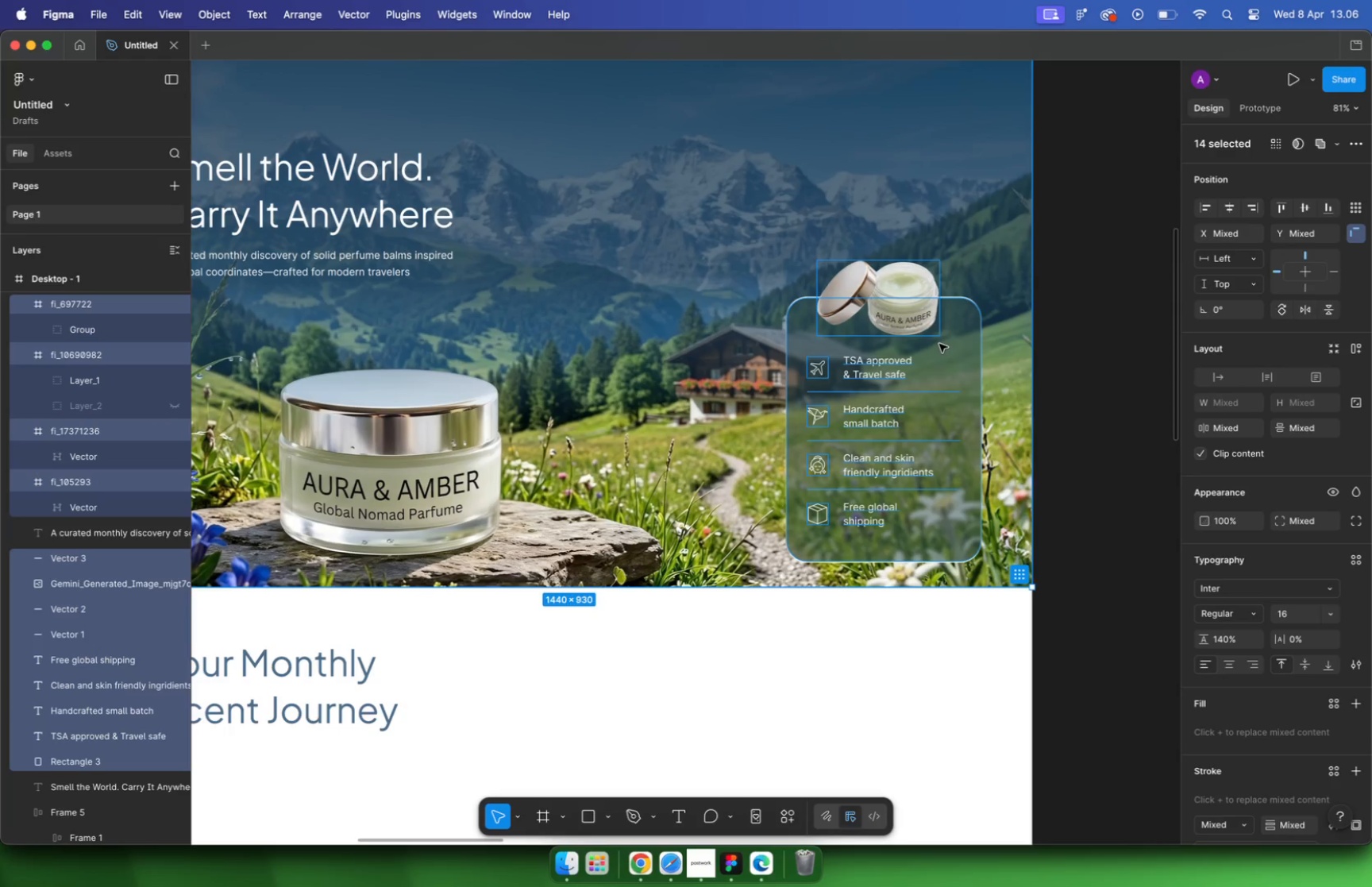 
left_click_drag(start_coordinate=[941, 345], to_coordinate=[840, 335])
 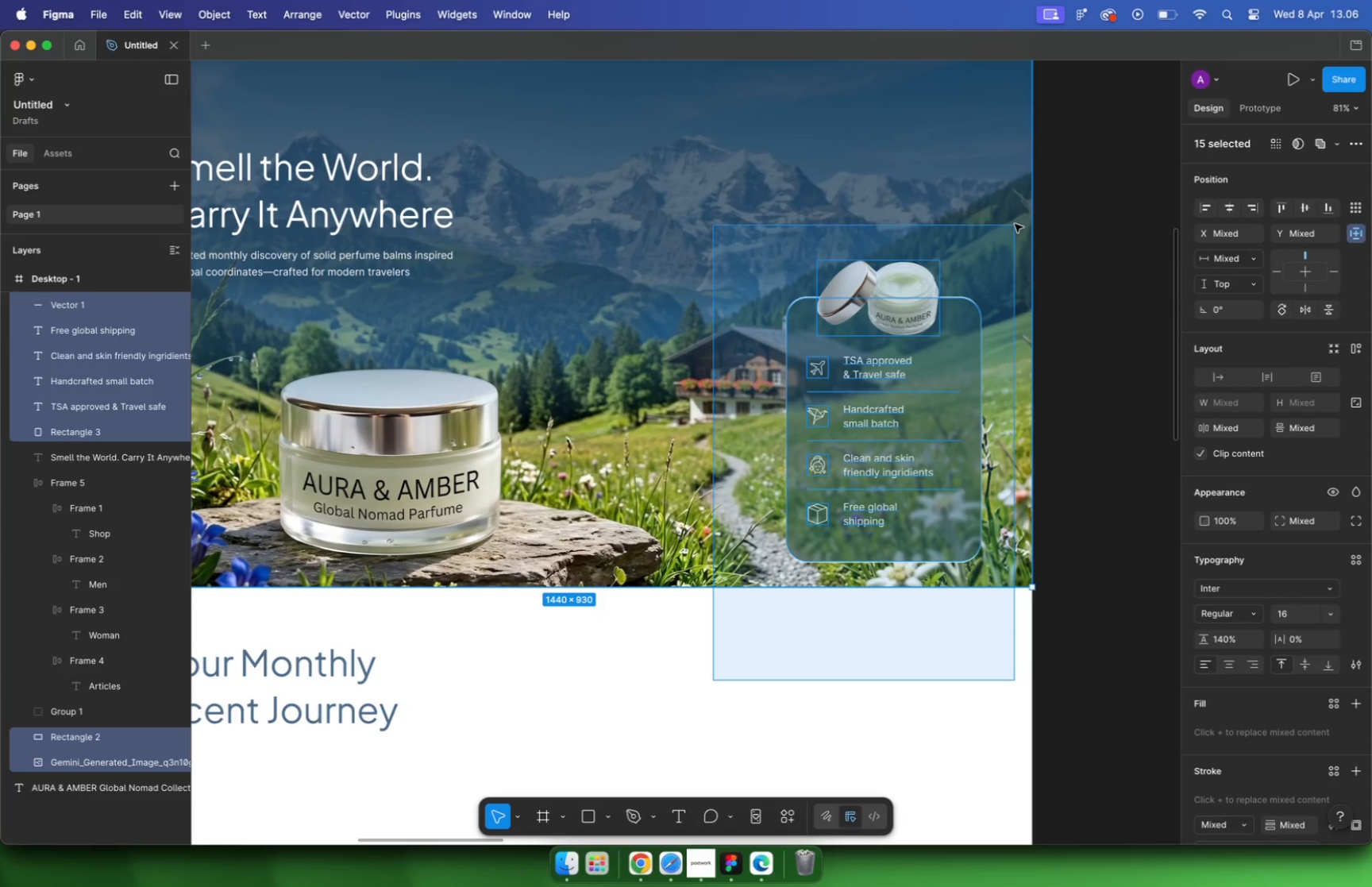 
key(Meta+CommandLeft)
 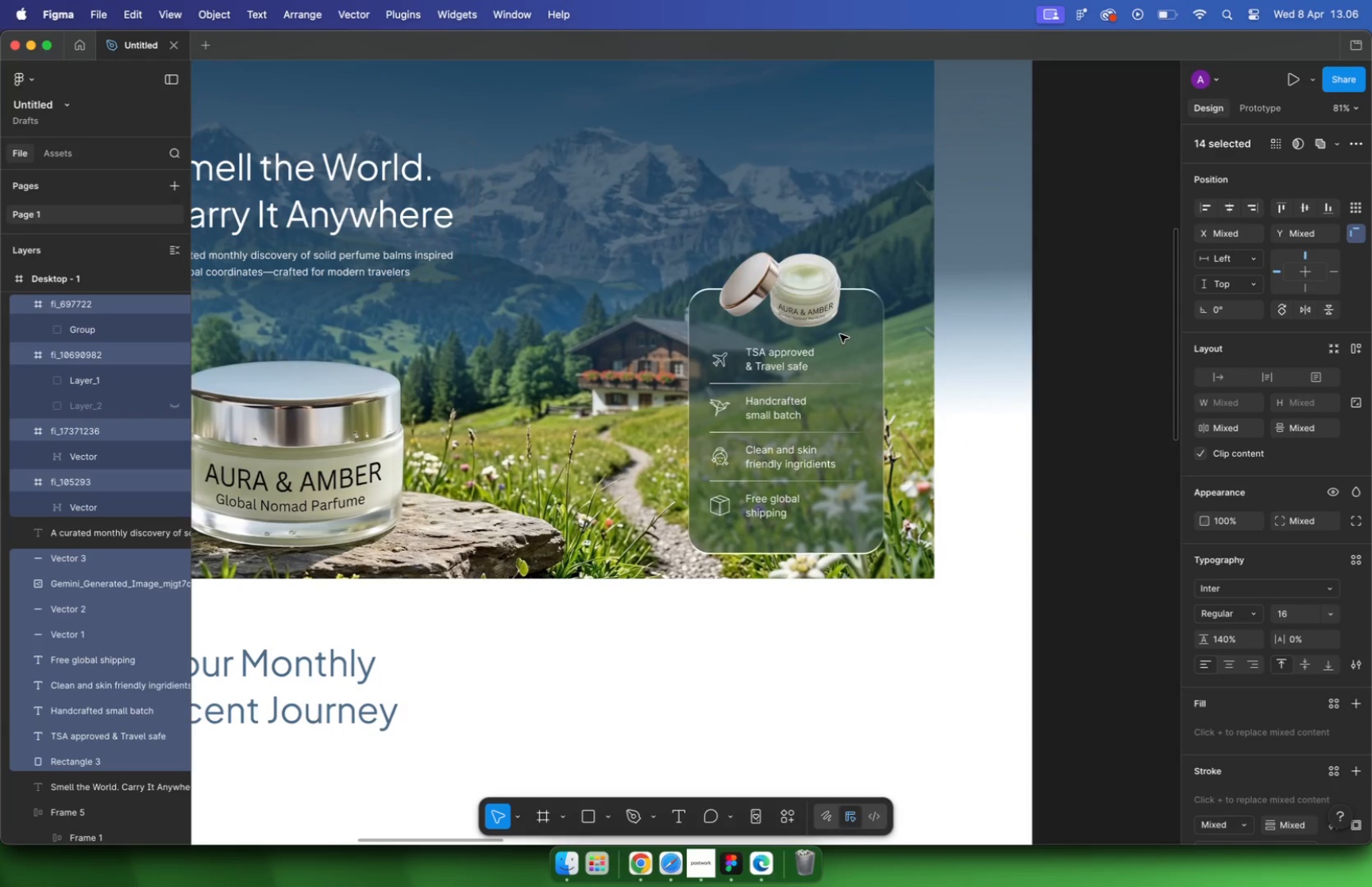 
key(Meta+Z)
 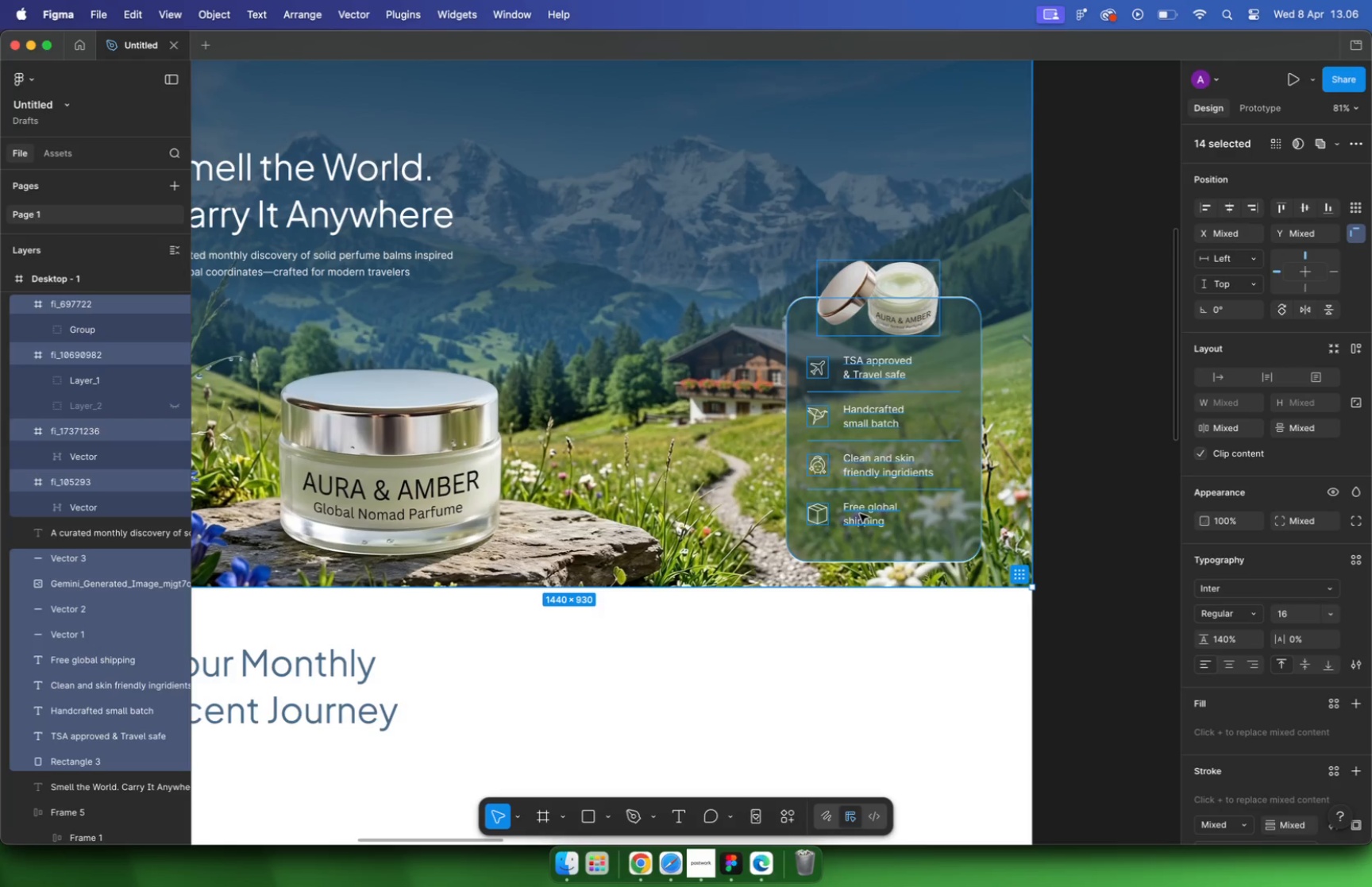 
hold_key(key=ShiftLeft, duration=2.21)
left_click([1009, 370])
 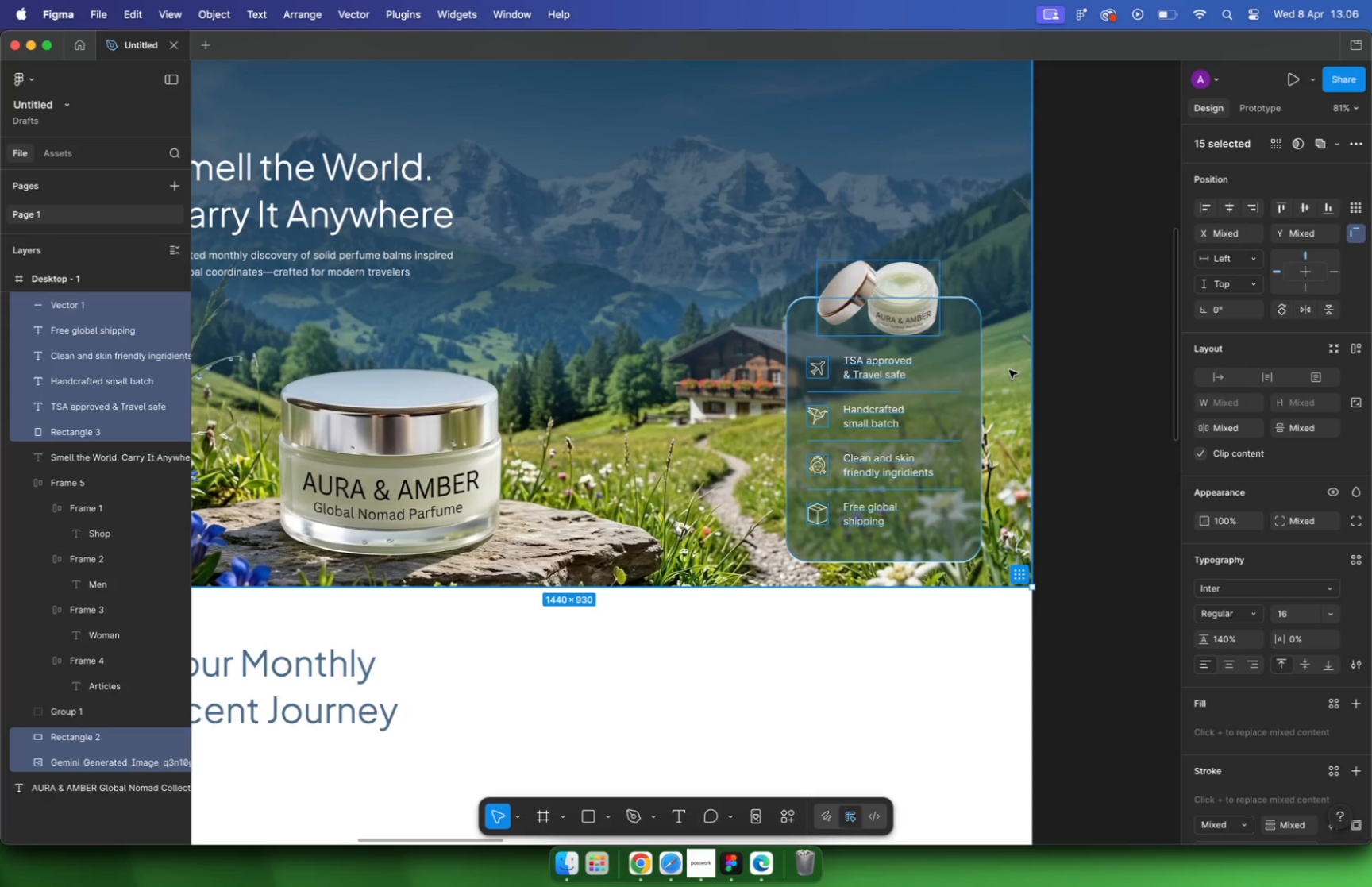 
hold_key(key=CommandLeft, duration=1.01)
scroll: coordinate [834, 662], scroll_direction: down, amount: 7.0
 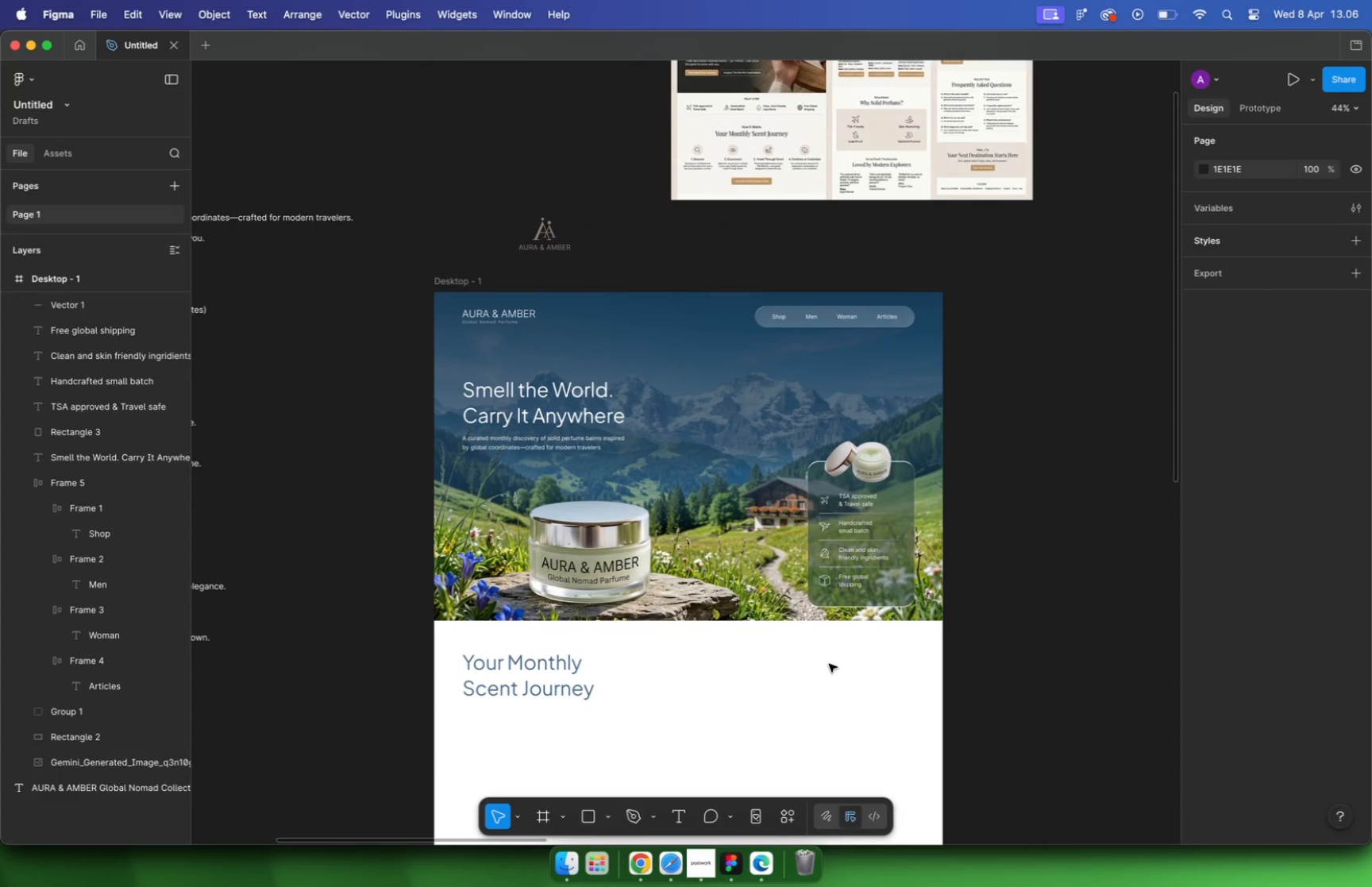 
hold_key(key=CommandLeft, duration=1.52)
scroll: coordinate [674, 613], scroll_direction: down, amount: 11.0
 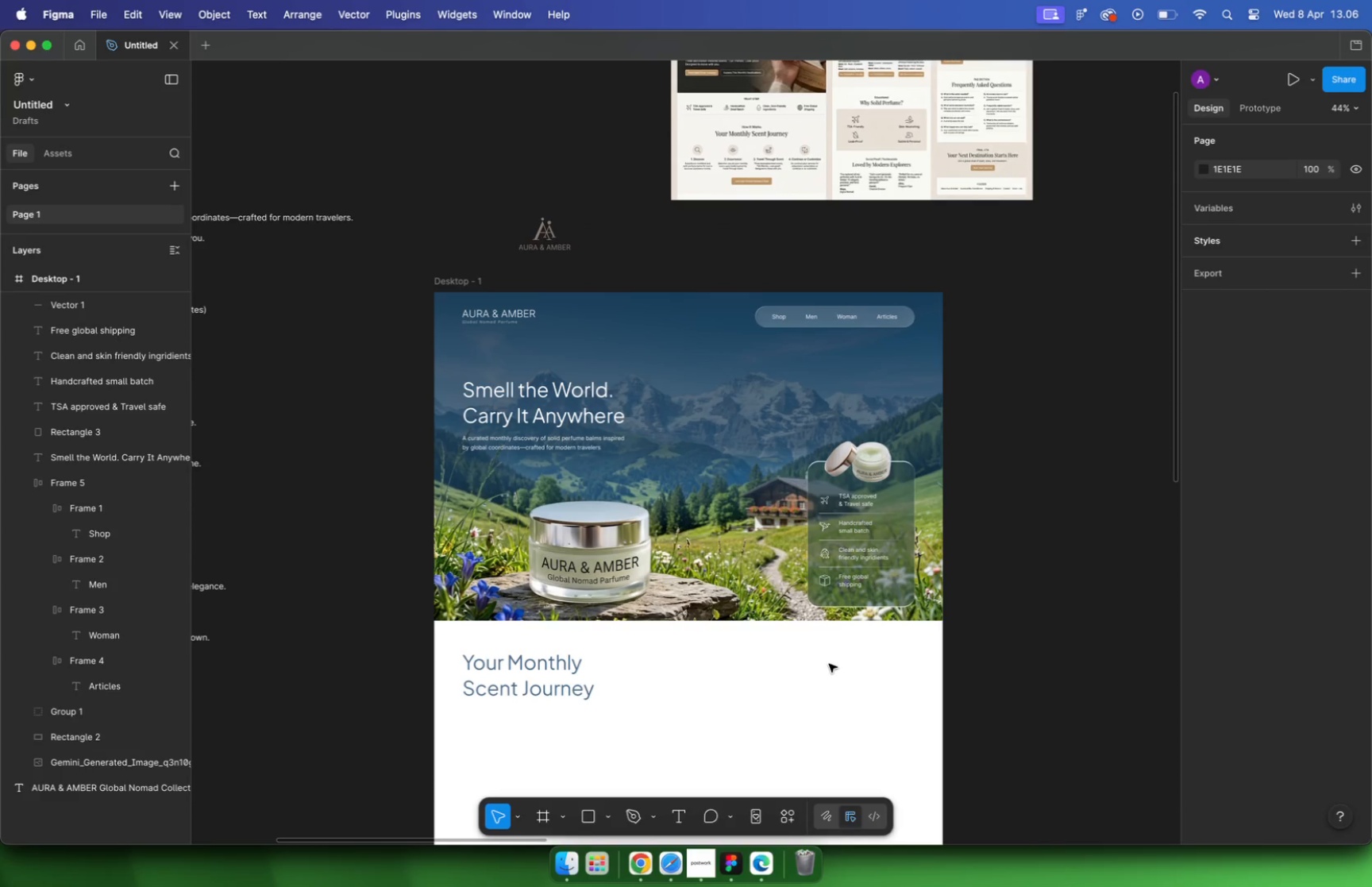 
key(Meta+CommandLeft)
 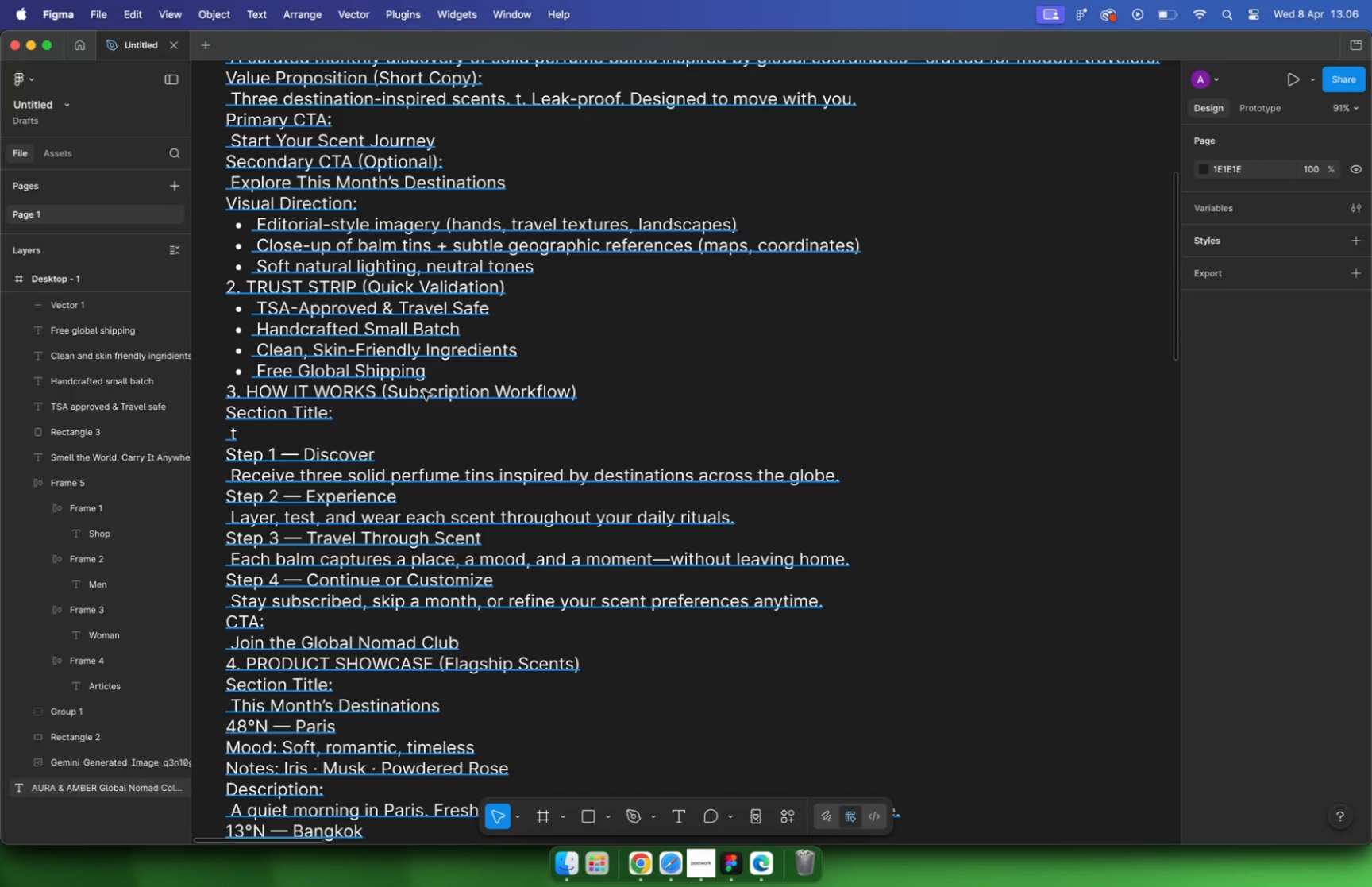 
scroll: coordinate [469, 527], scroll_direction: up, amount: 20.0
 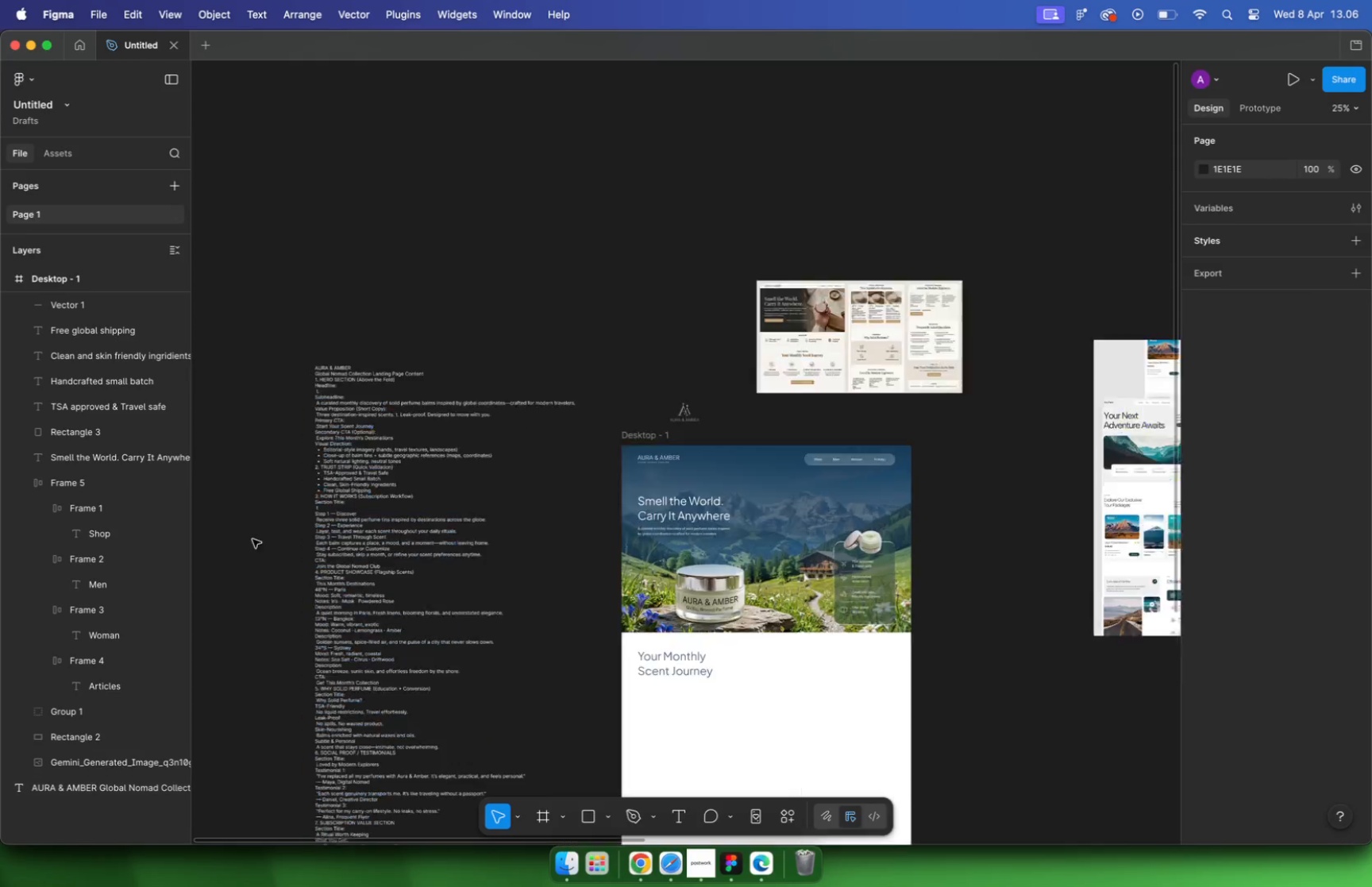 
double_click([426, 390])
 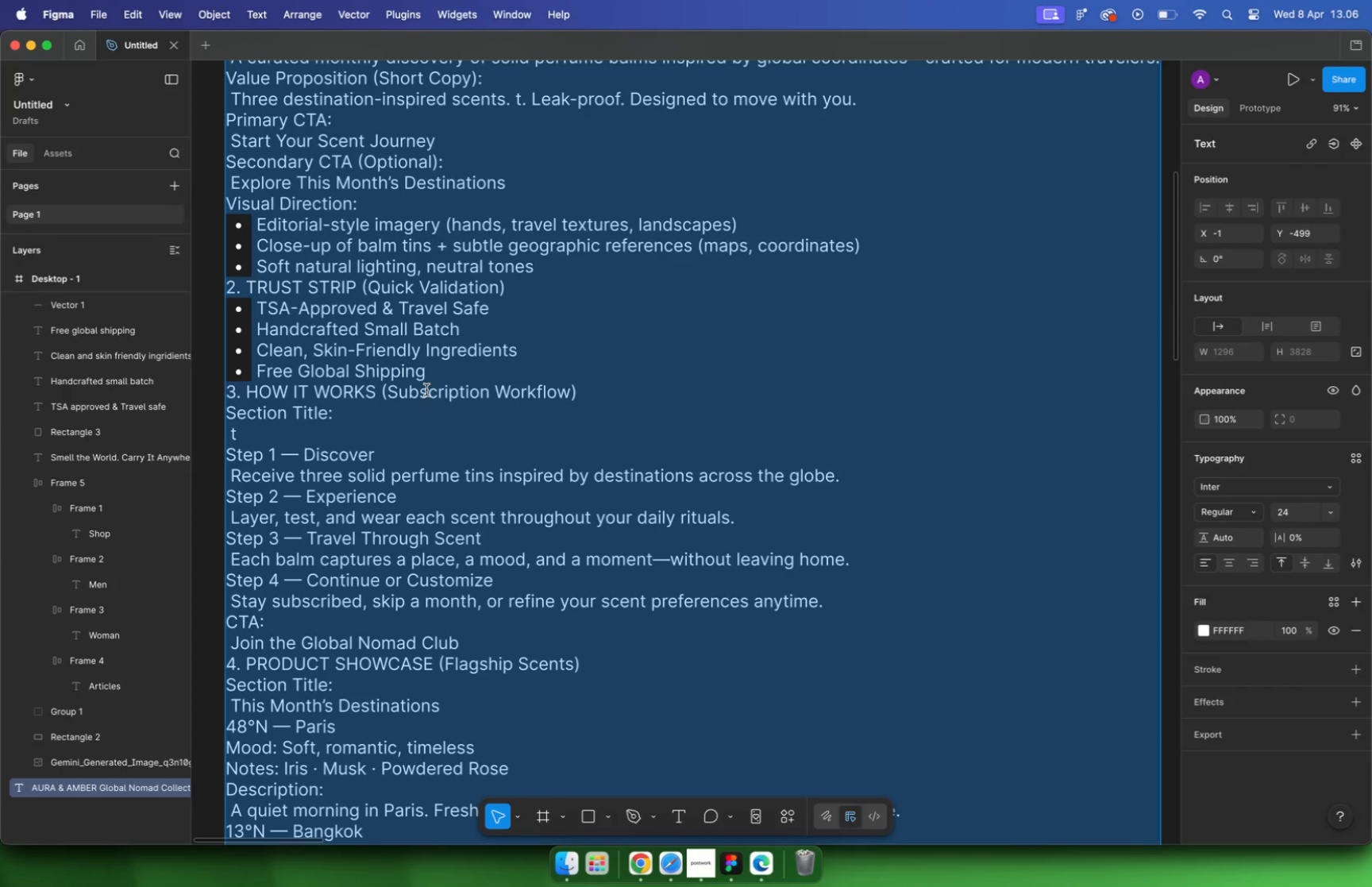 
left_click([437, 480])
 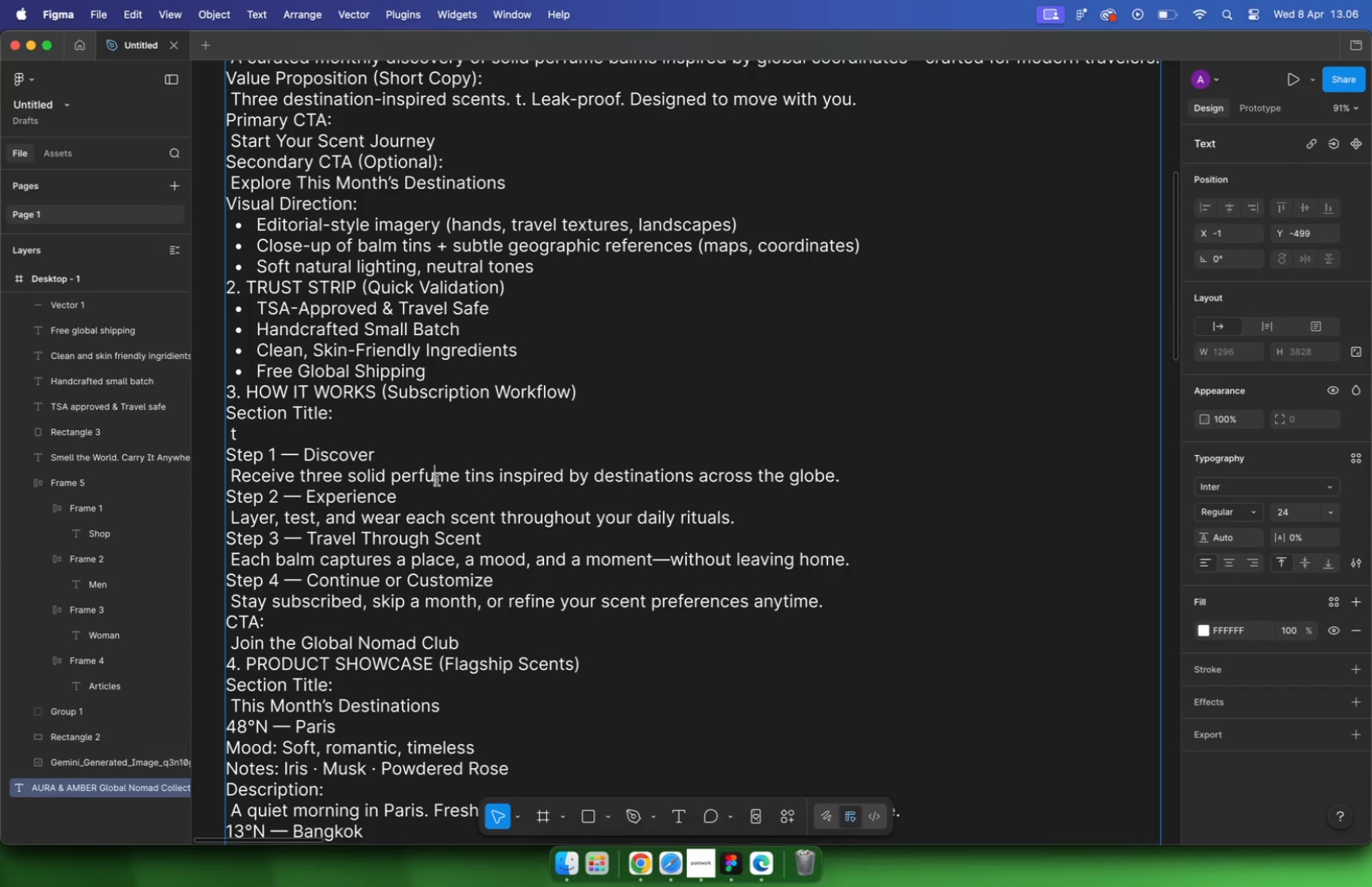 
key(Meta+CommandLeft)
 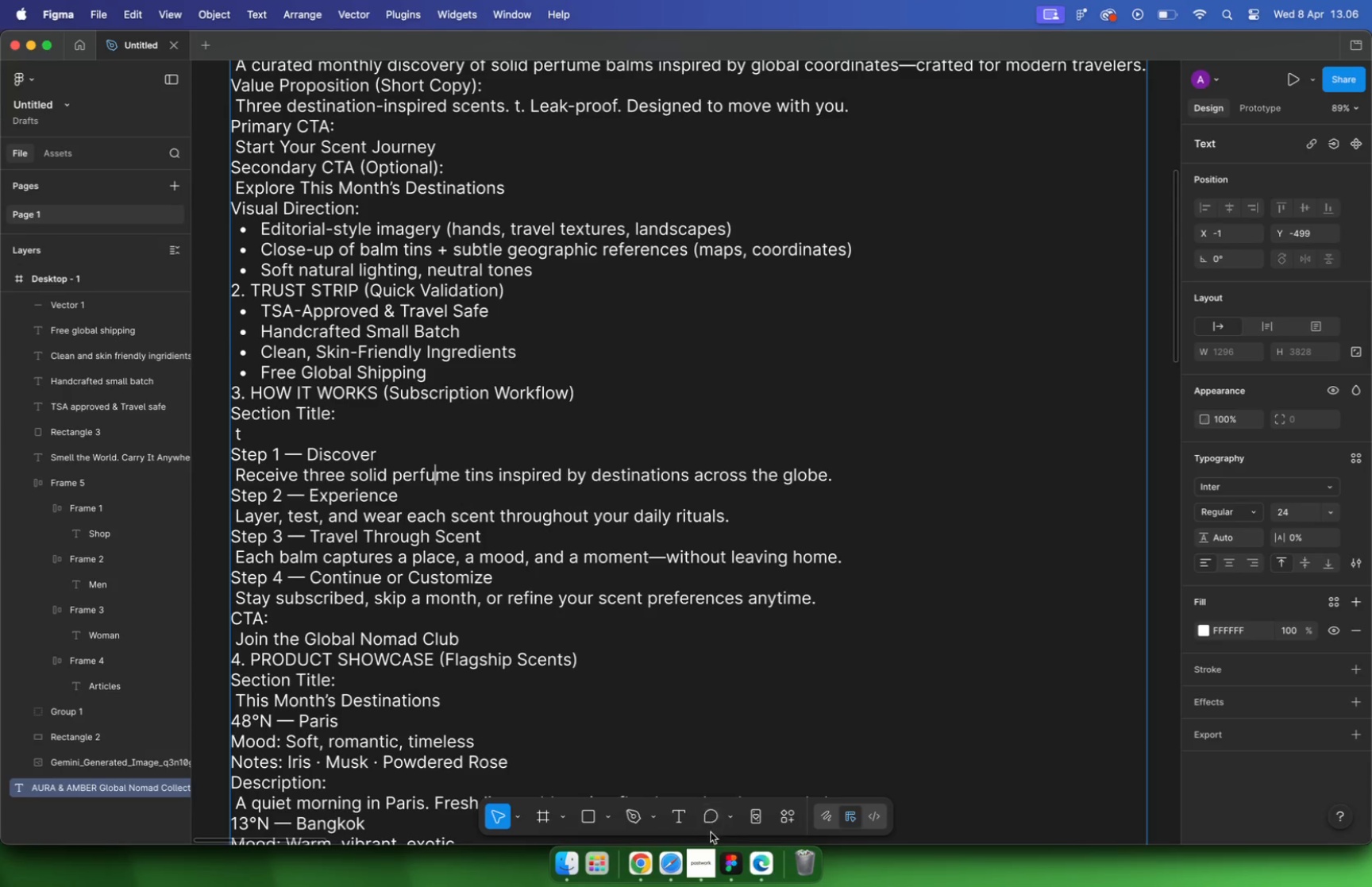 
scroll: coordinate [503, 465], scroll_direction: down, amount: 1.0
 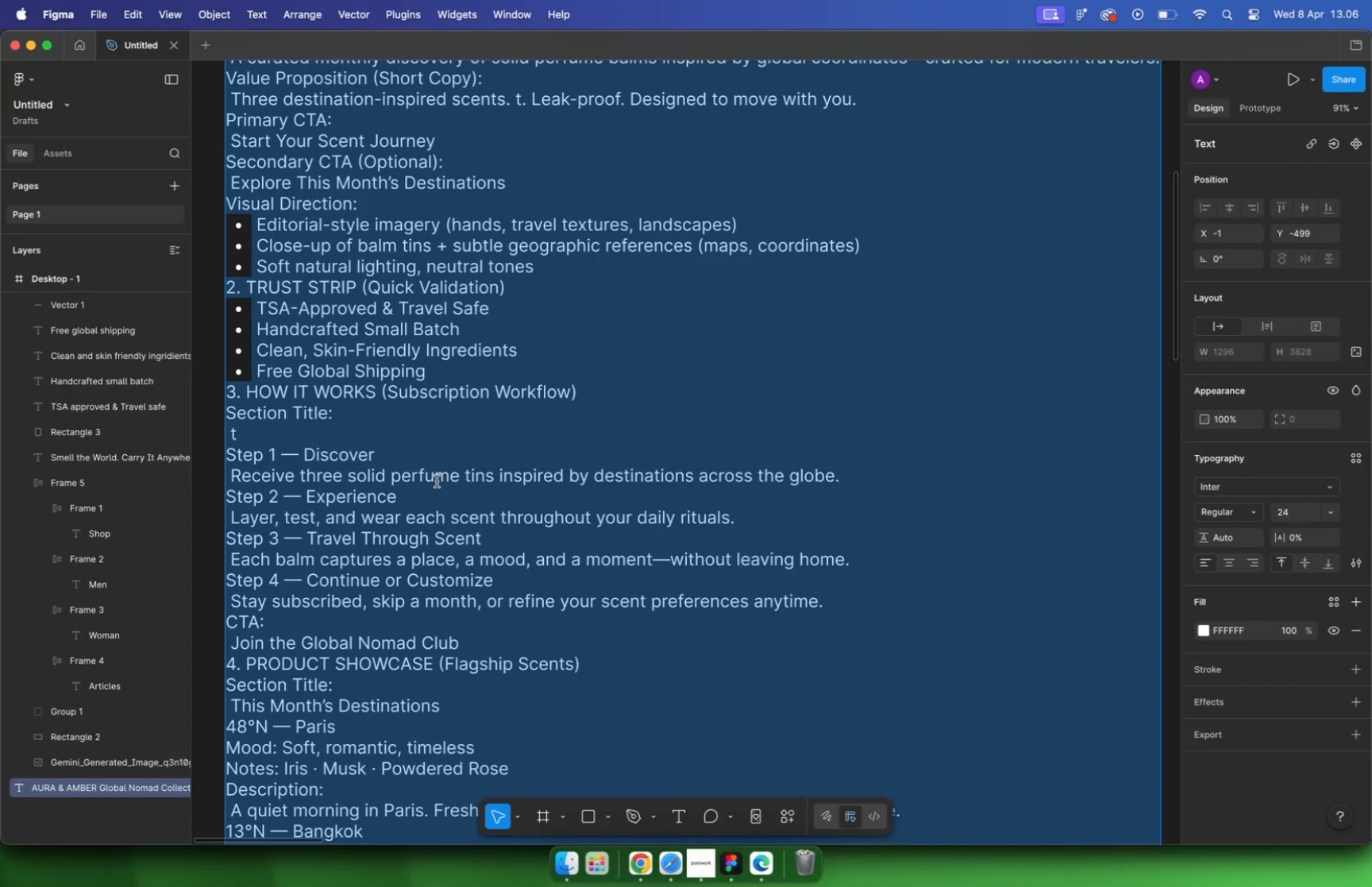 
left_click([699, 858])